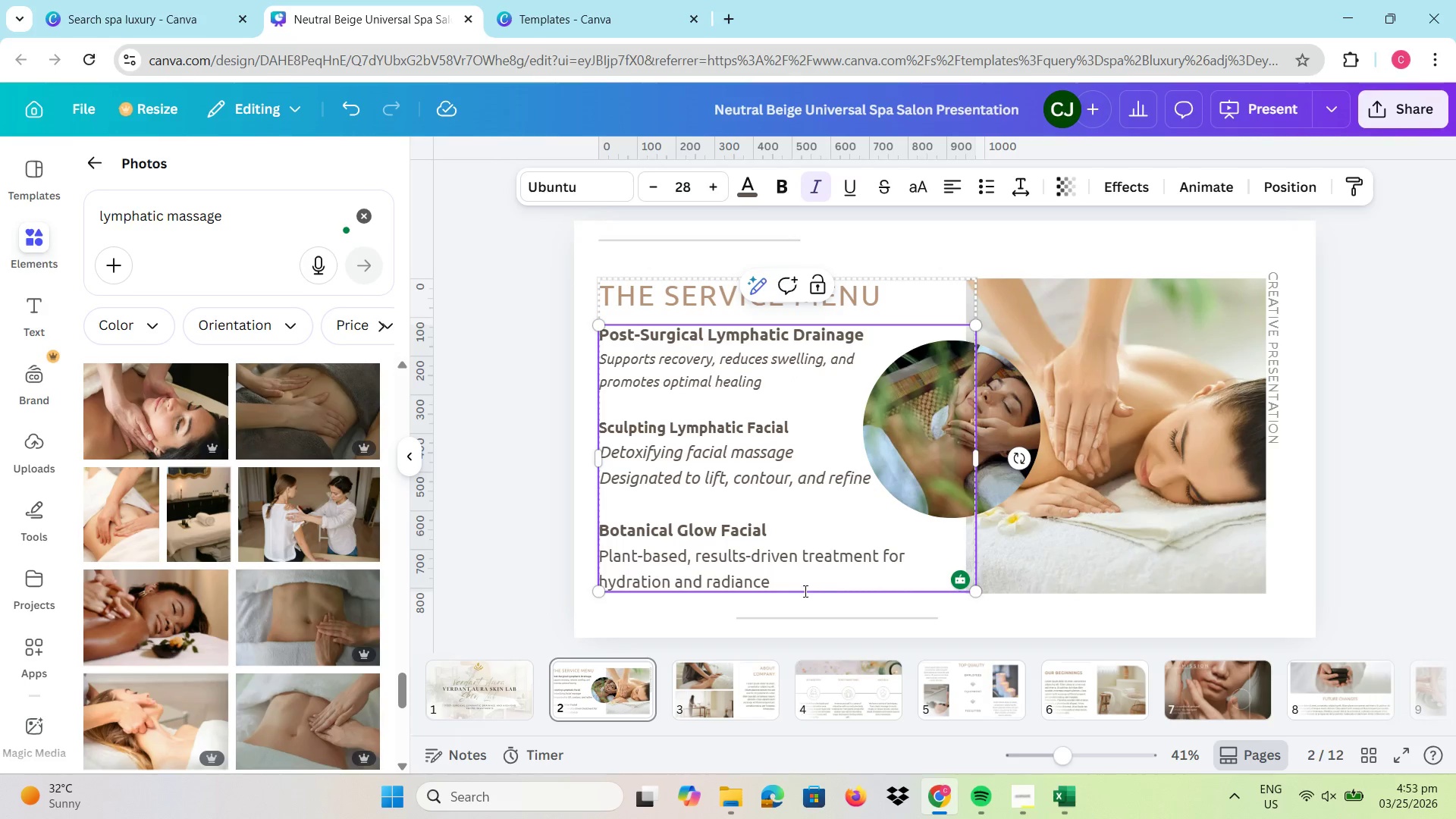 
left_click_drag(start_coordinate=[784, 588], to_coordinate=[598, 560])
 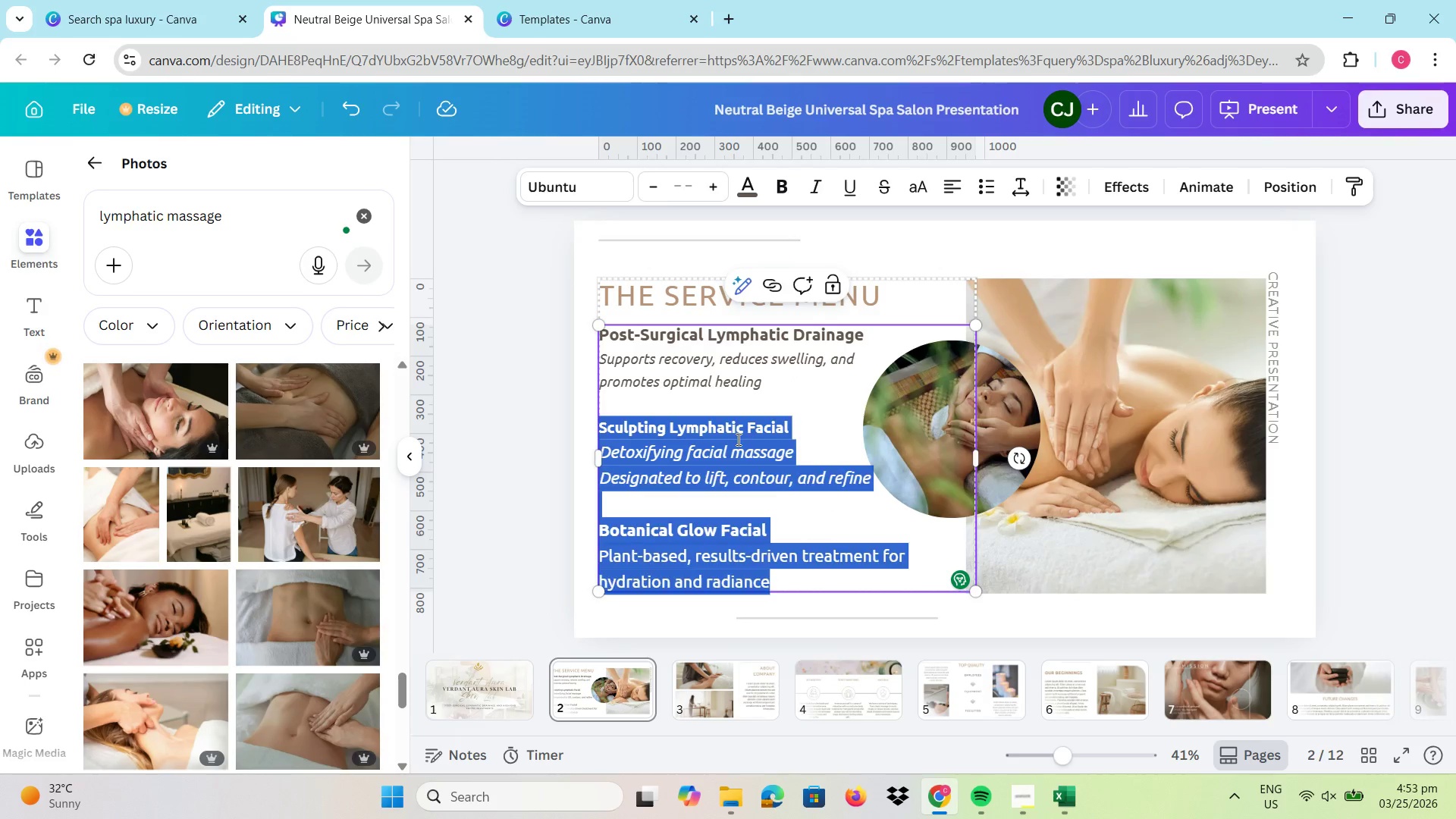 
double_click([736, 363])
 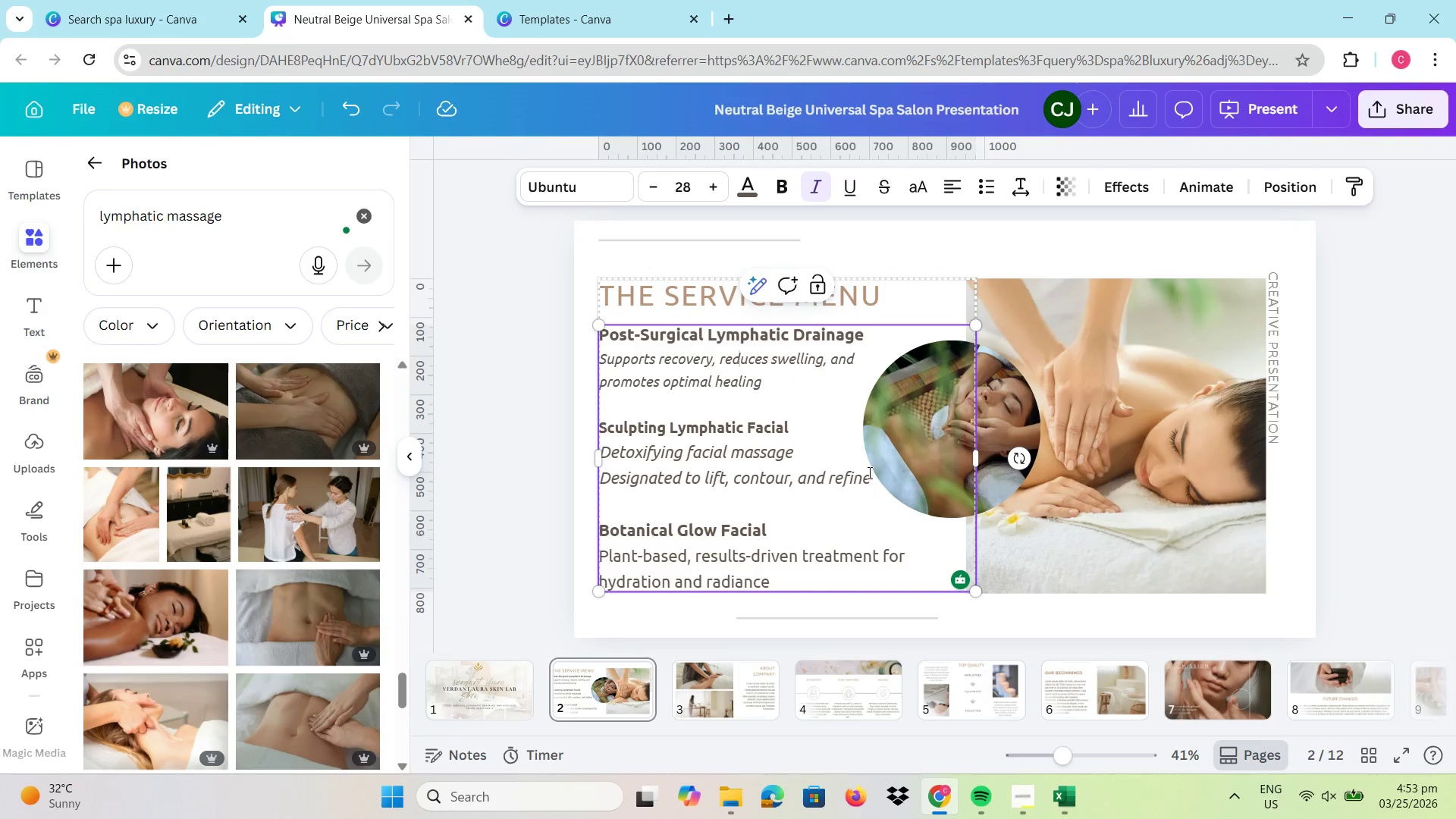 
left_click_drag(start_coordinate=[870, 476], to_coordinate=[603, 459])
 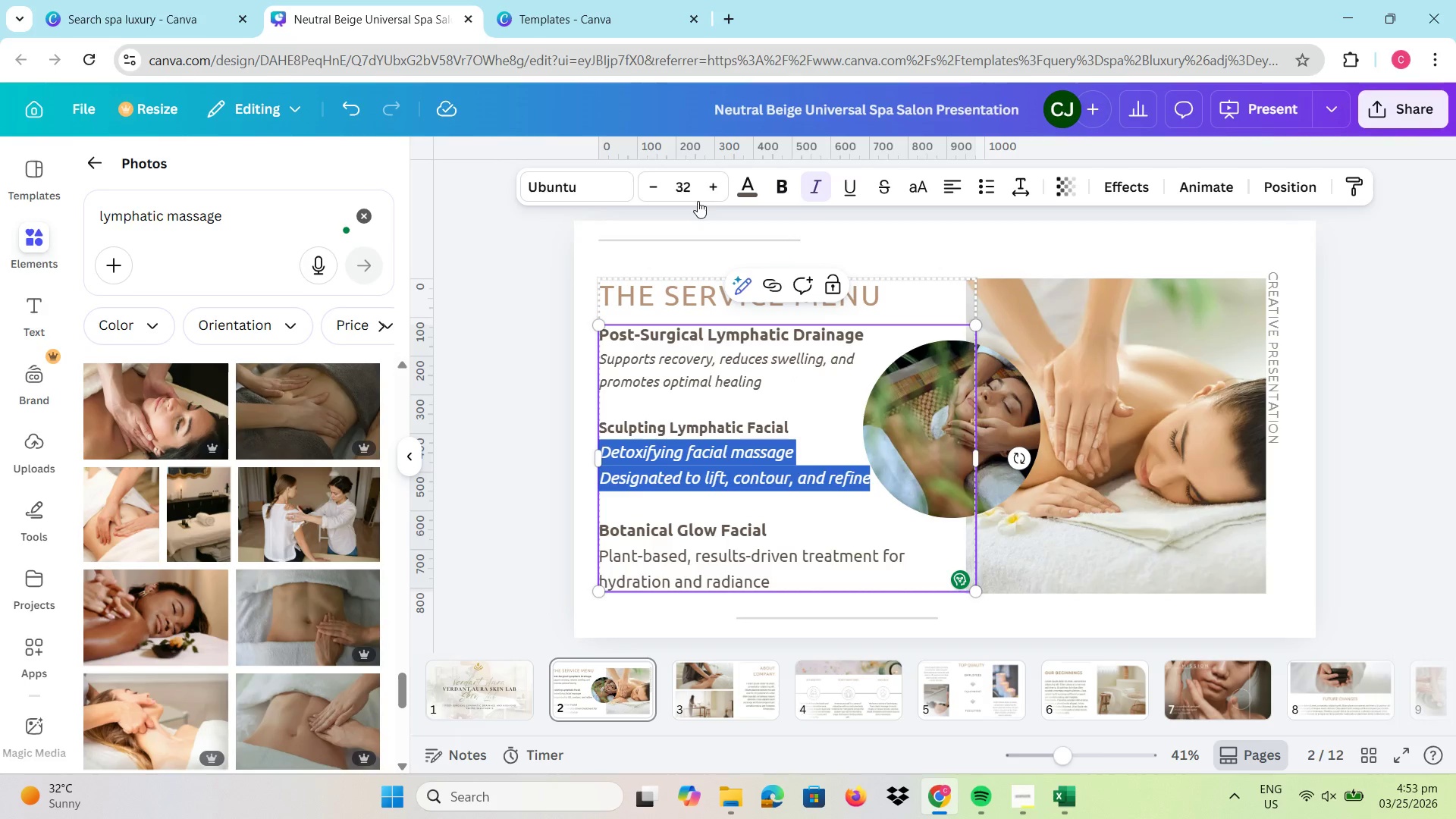 
left_click([698, 197])
 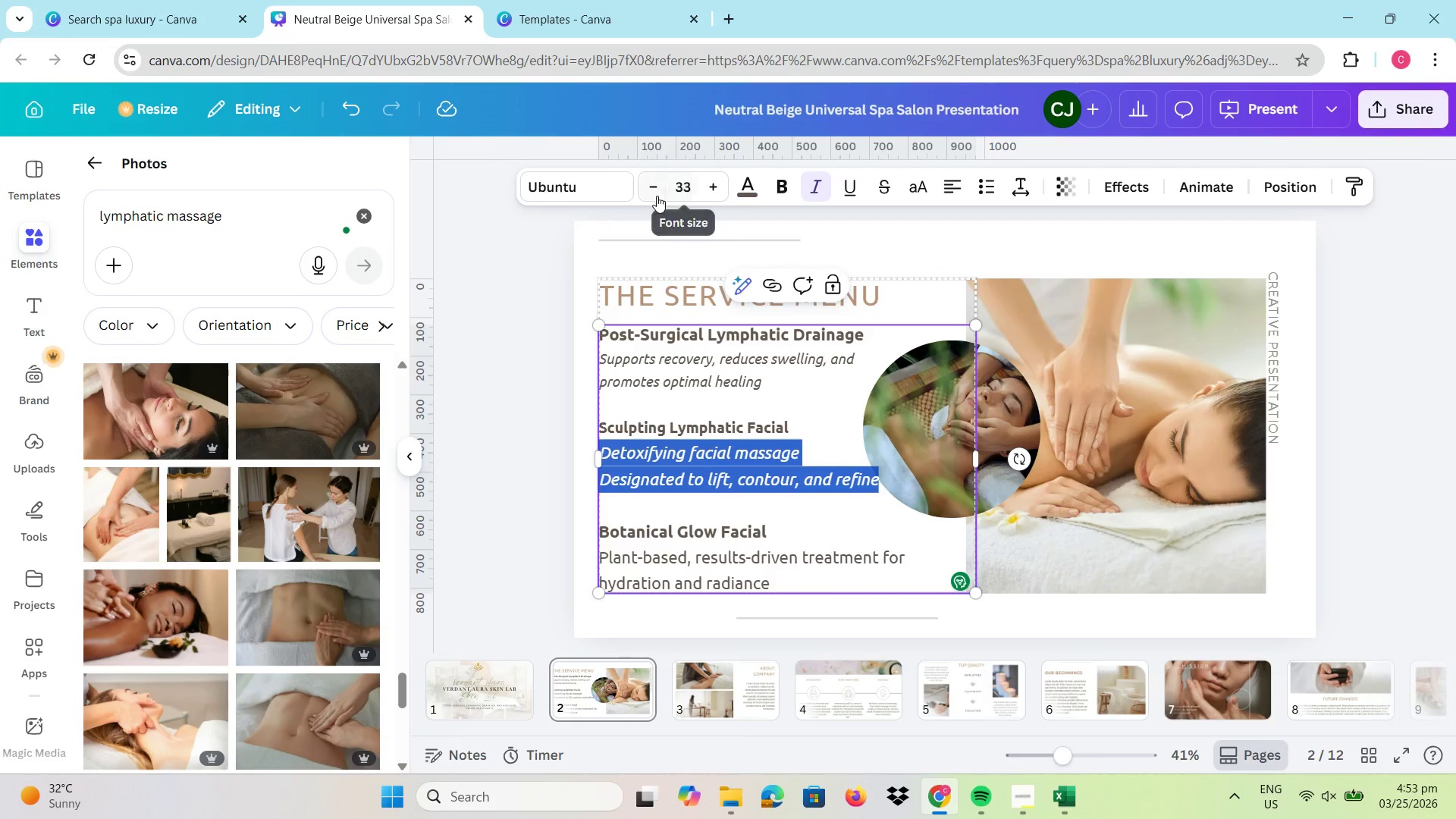 
double_click([657, 196])
 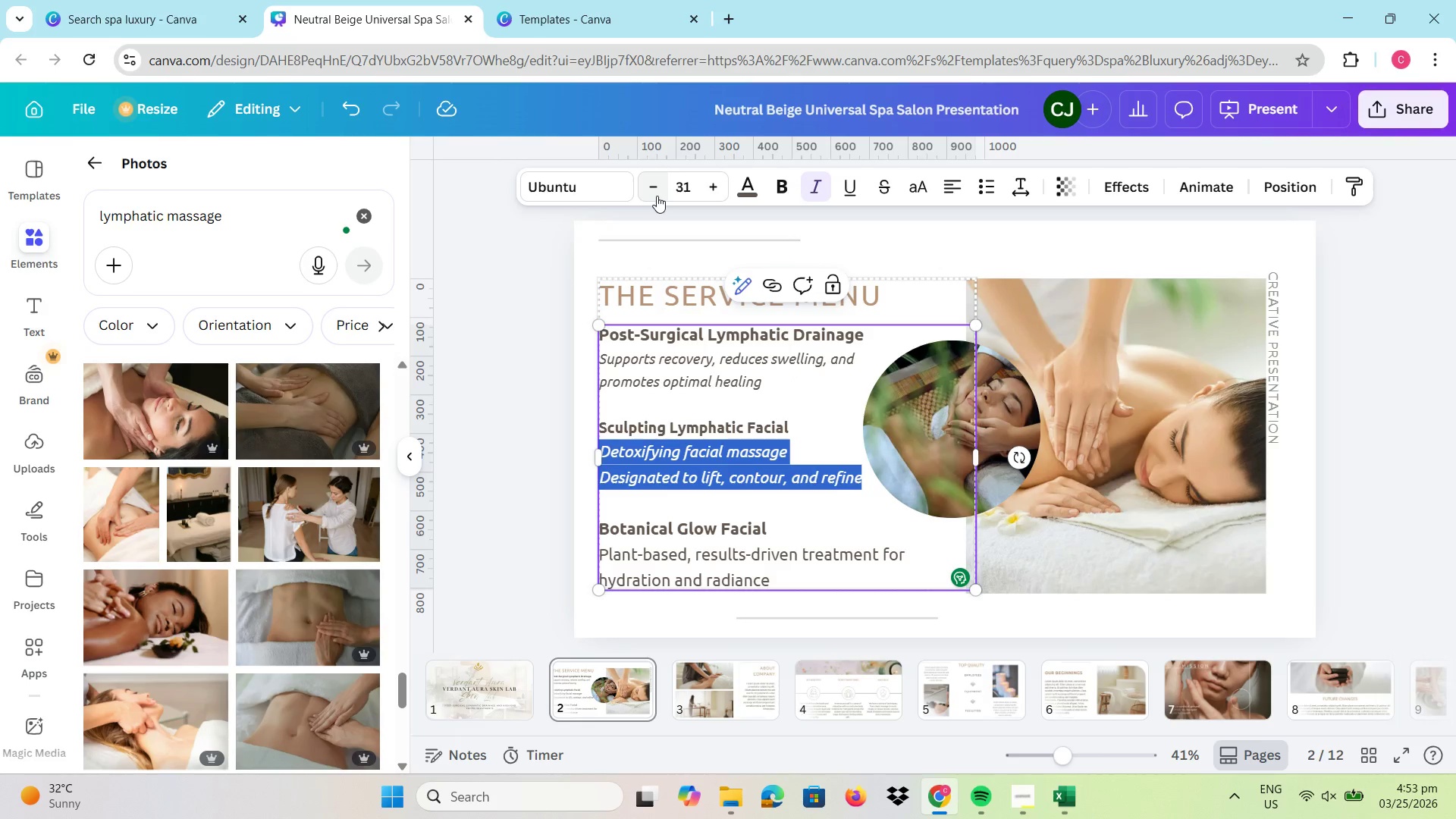 
triple_click([657, 196])
 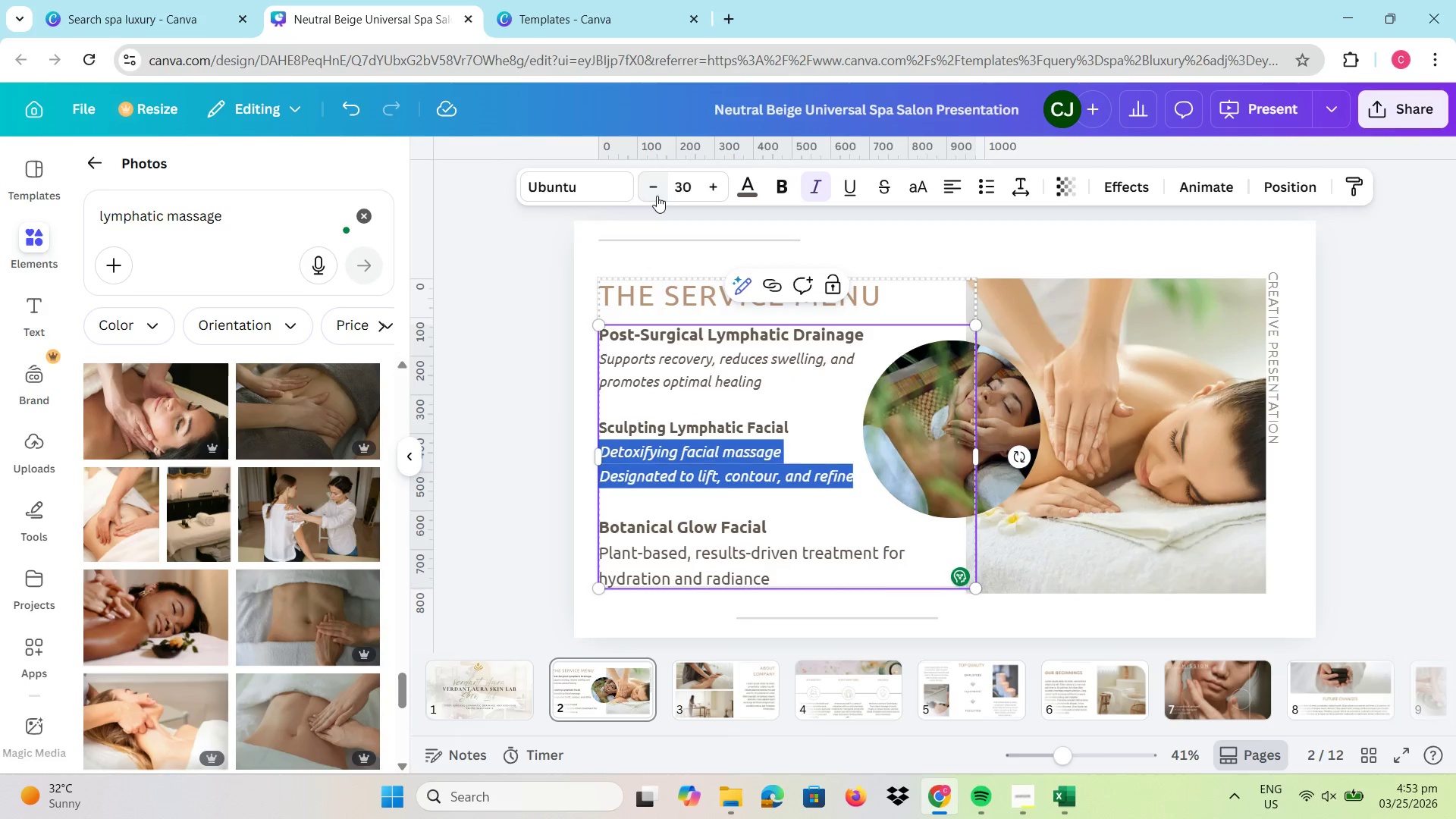 
triple_click([657, 196])
 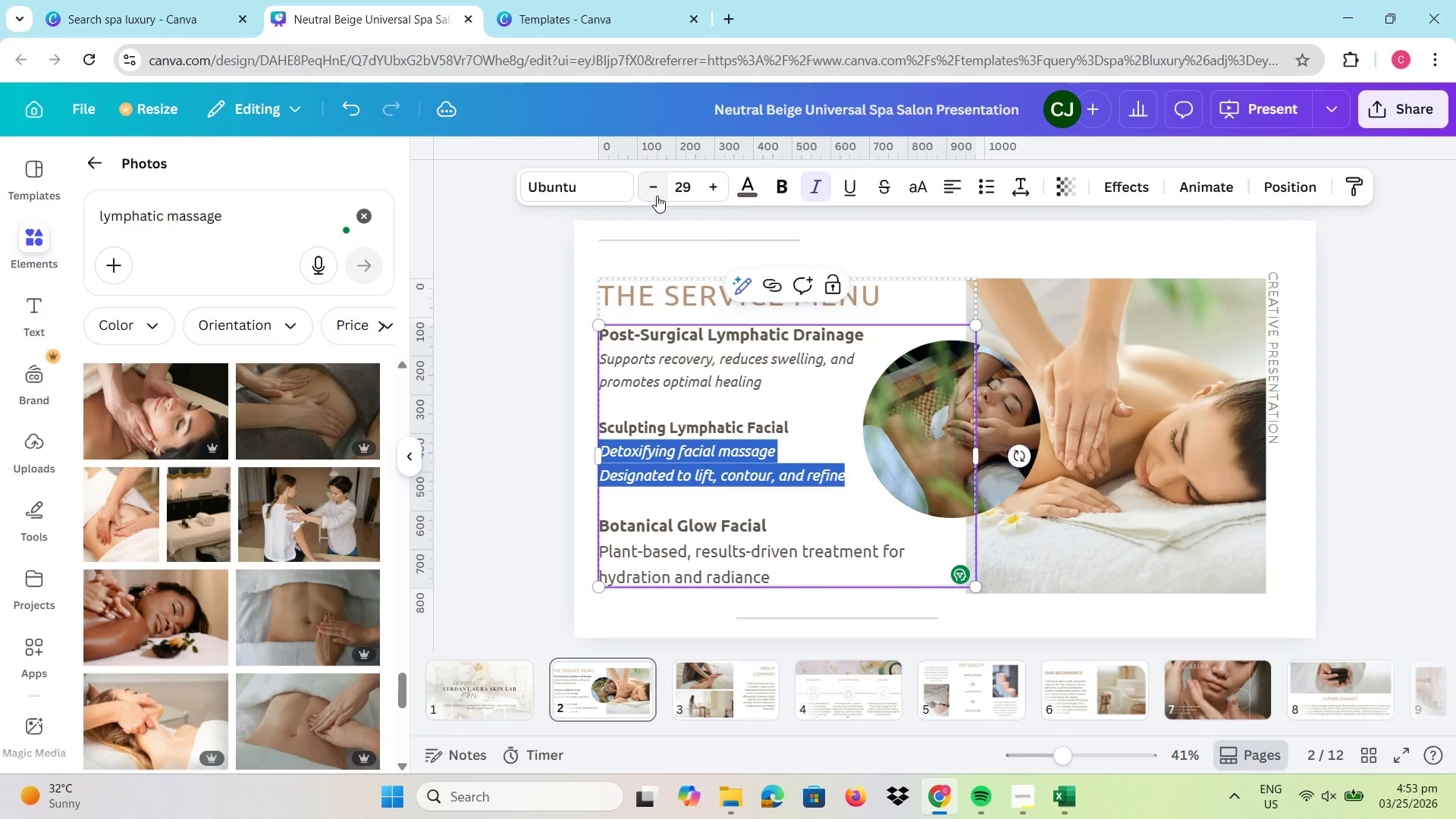 
left_click([657, 196])
 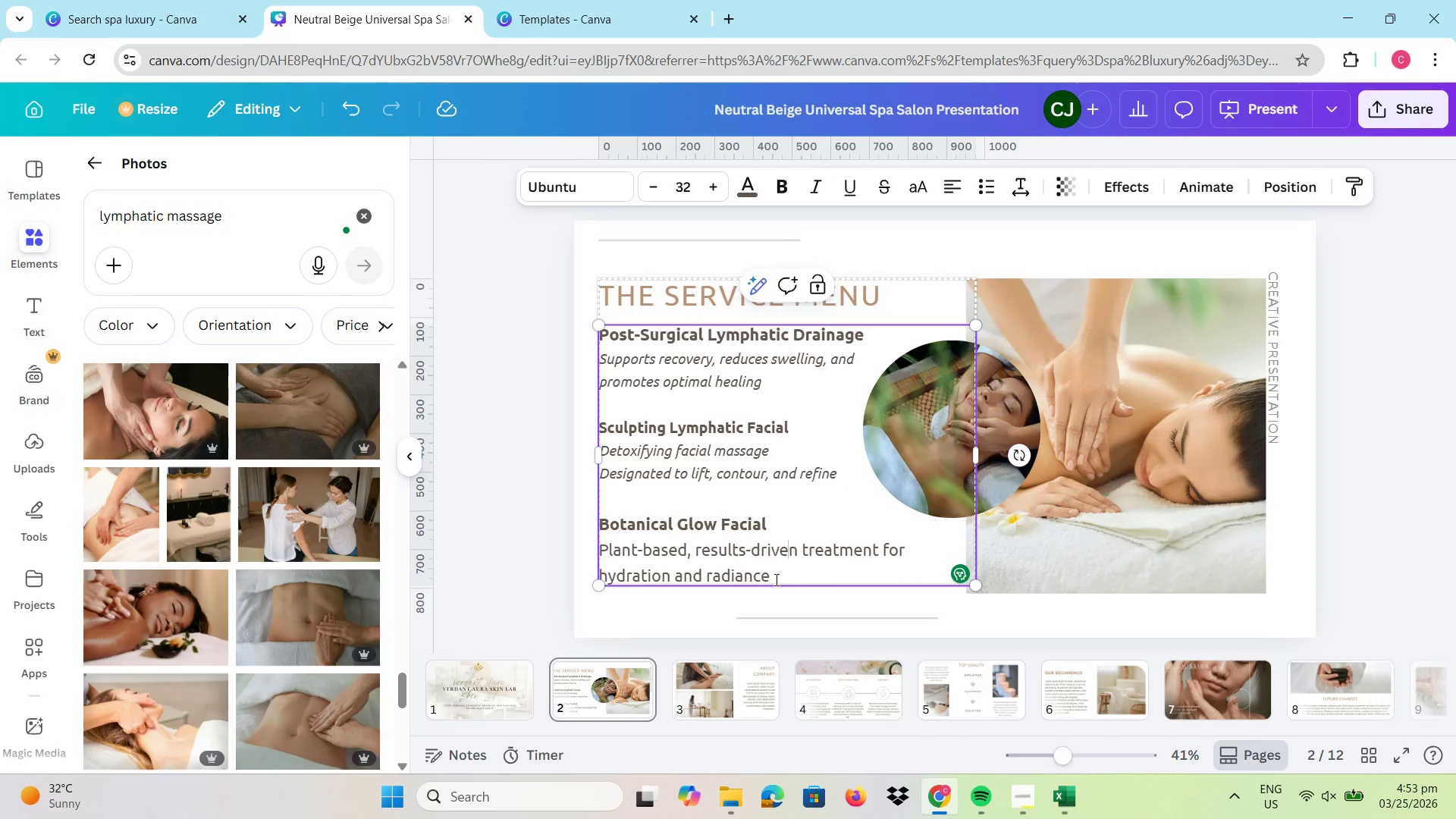 
left_click_drag(start_coordinate=[774, 577], to_coordinate=[601, 548])
 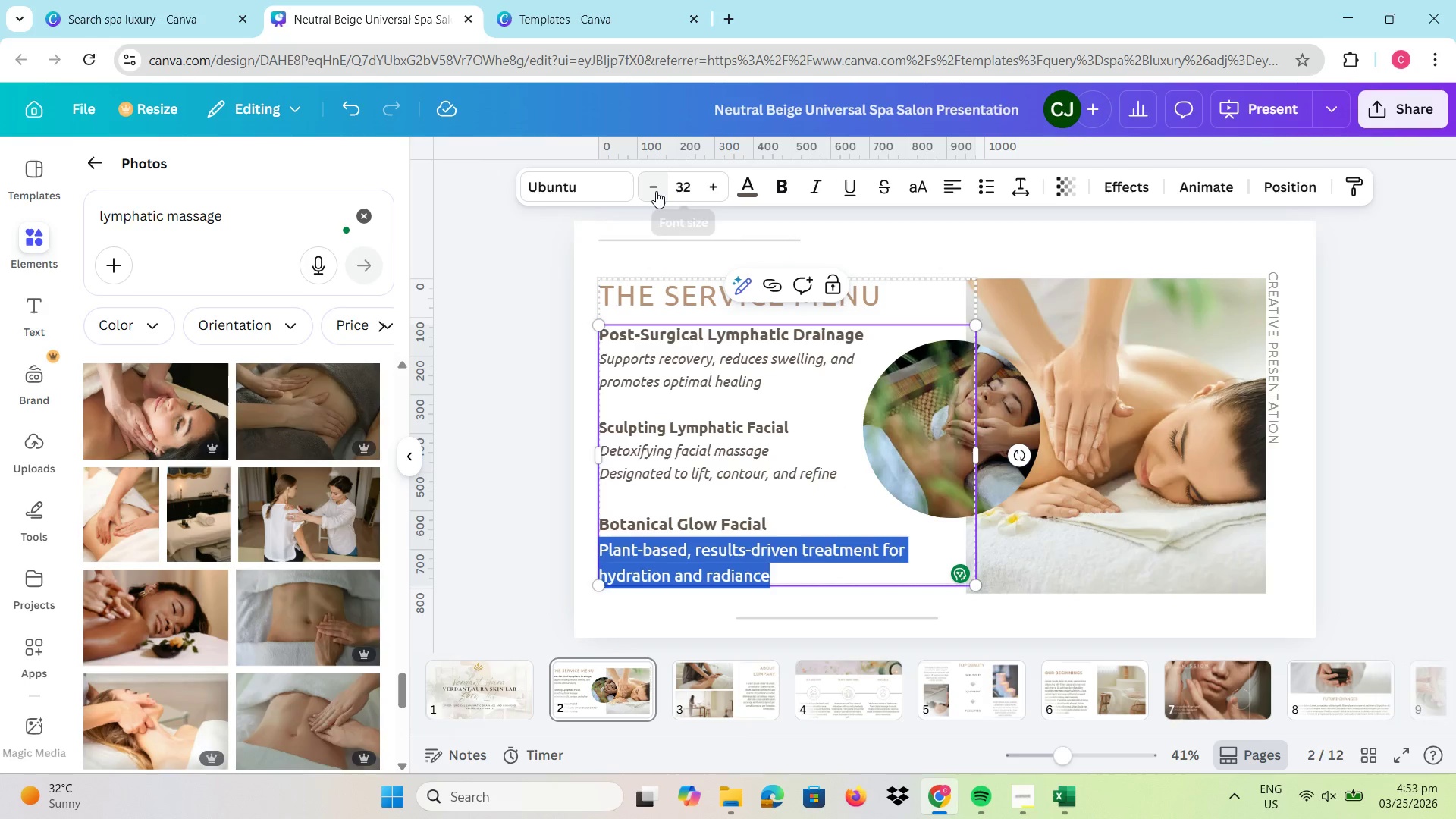 
double_click([656, 190])
 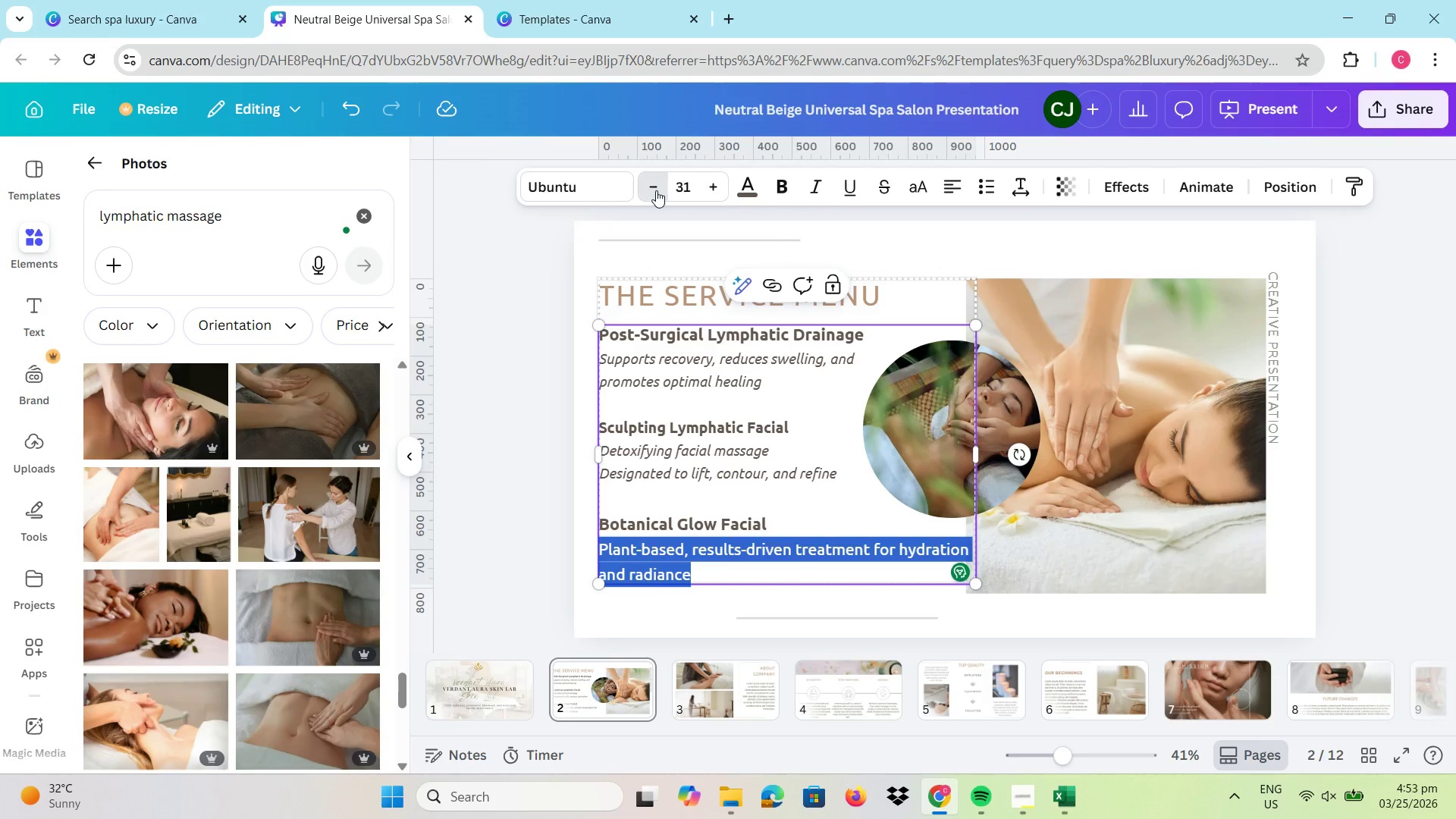 
triple_click([656, 190])
 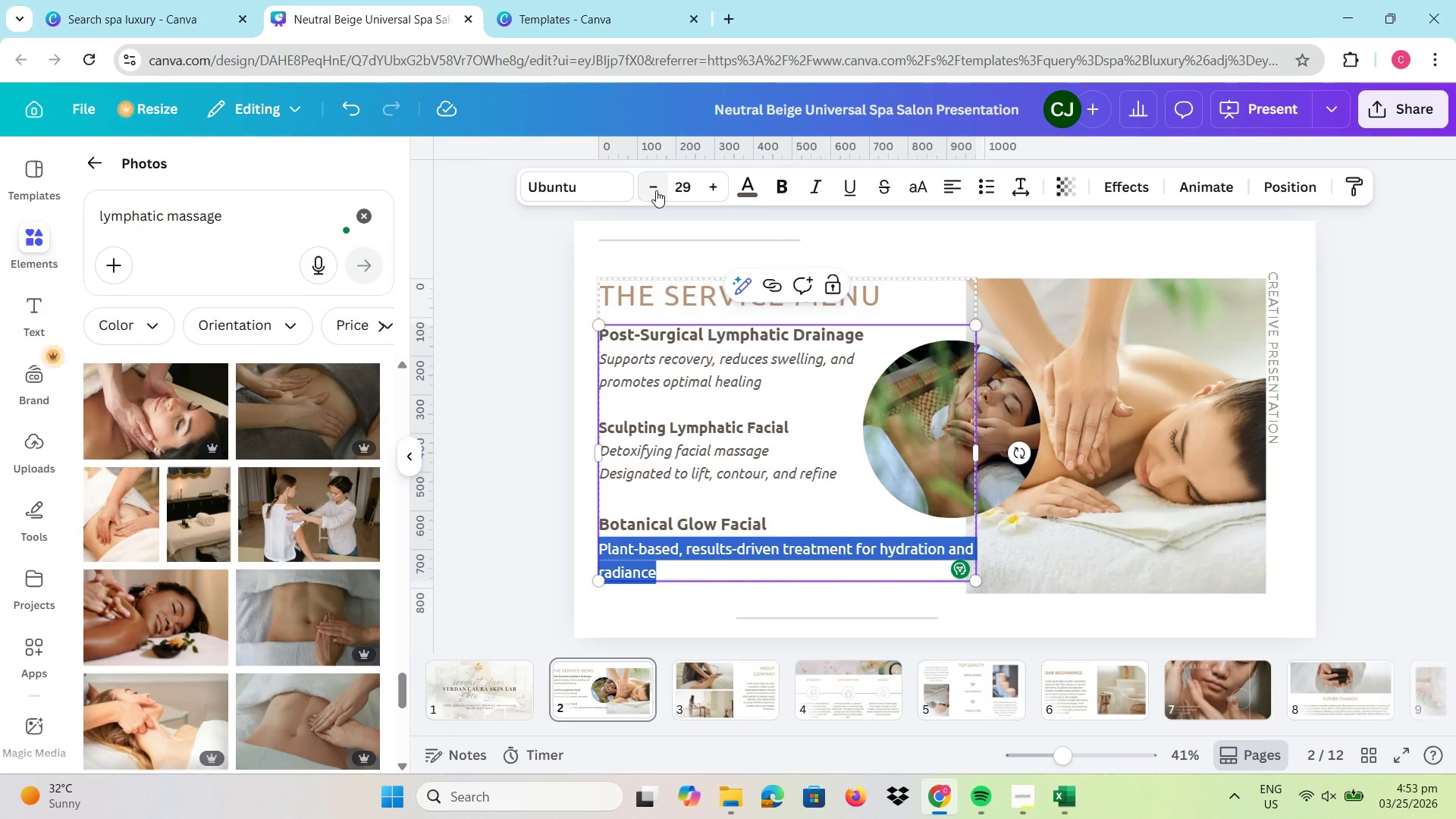 
triple_click([656, 190])
 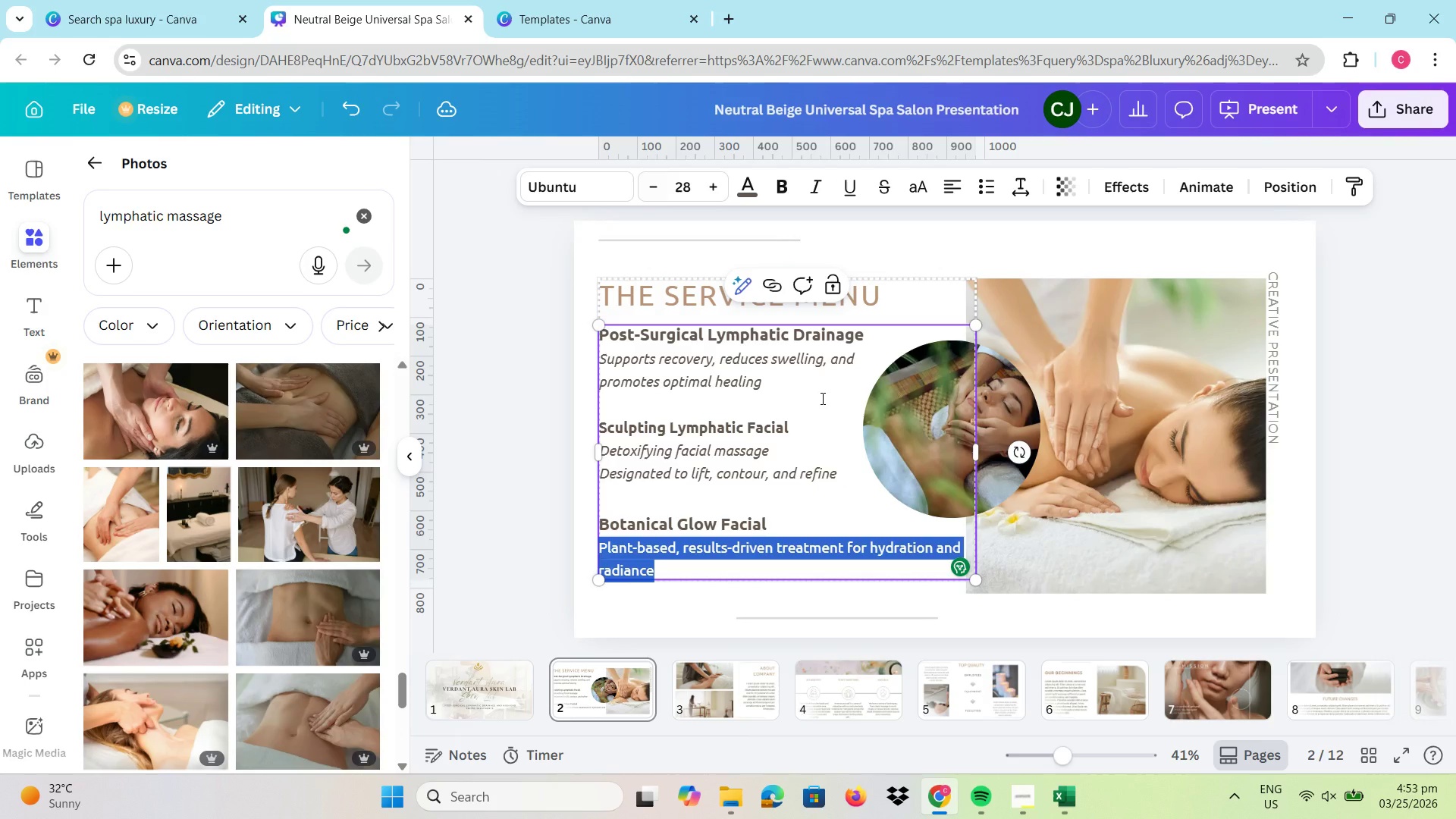 
left_click([817, 398])
 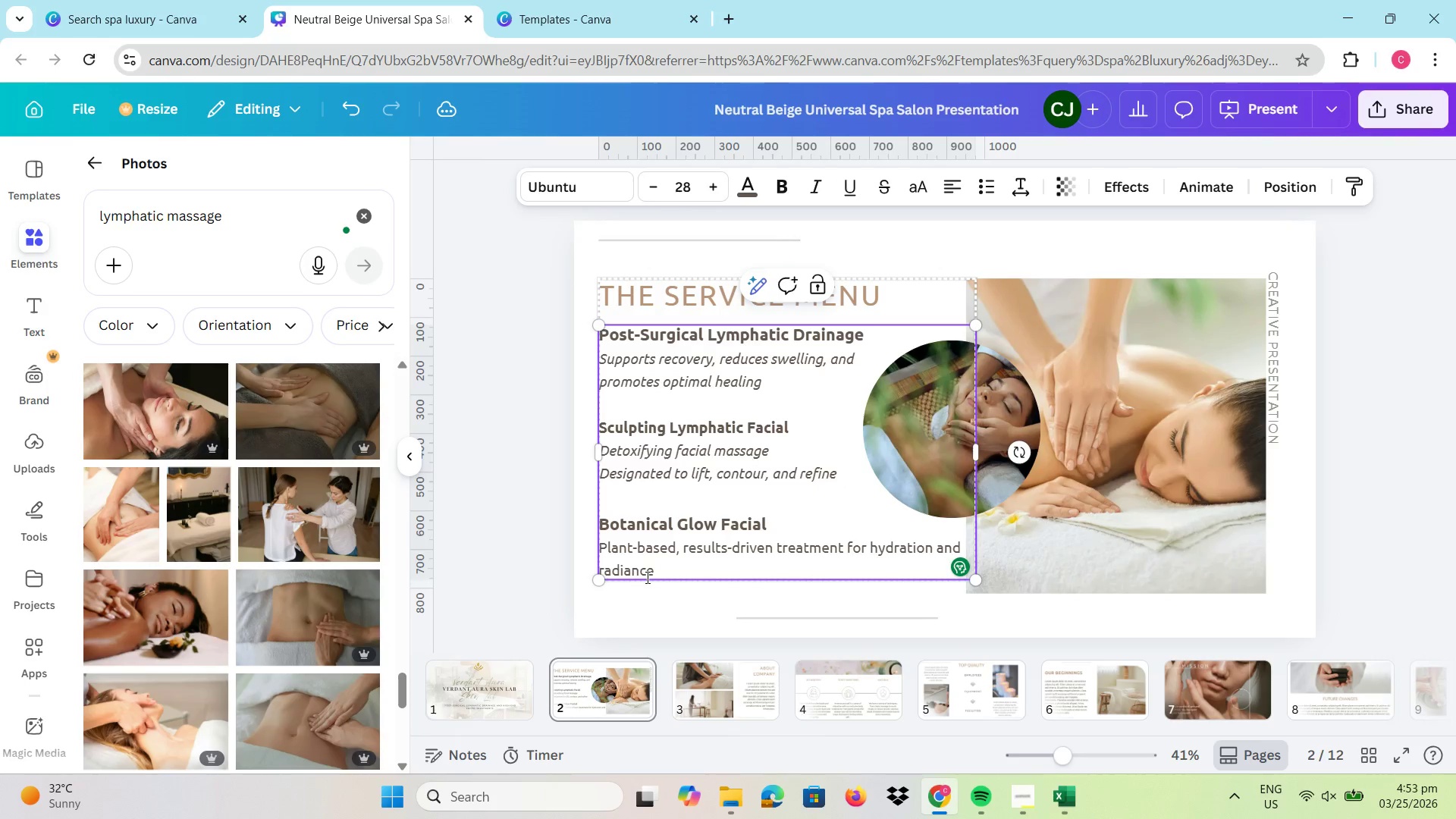 
left_click_drag(start_coordinate=[660, 568], to_coordinate=[595, 538])
 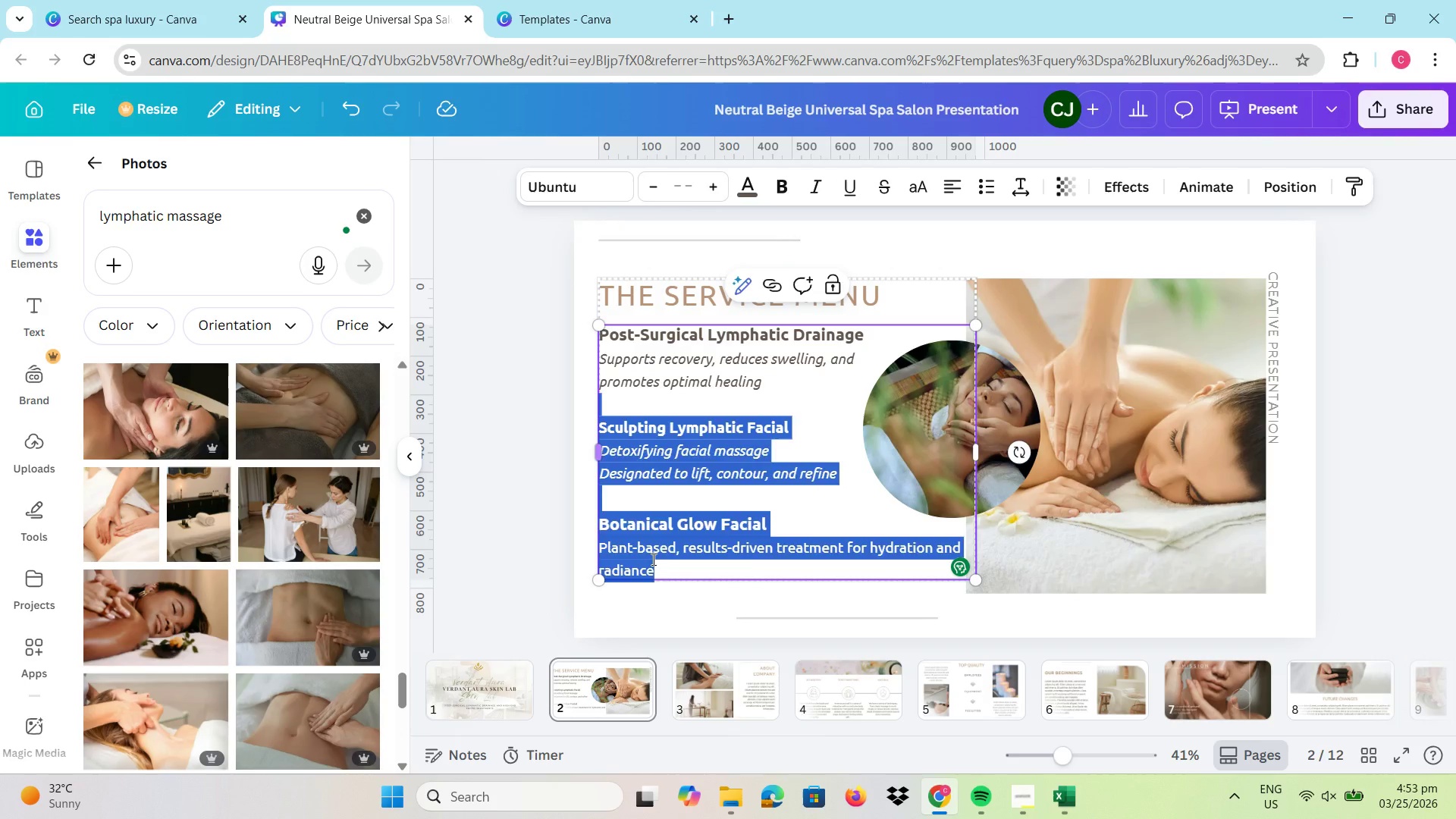 
left_click([652, 559])
 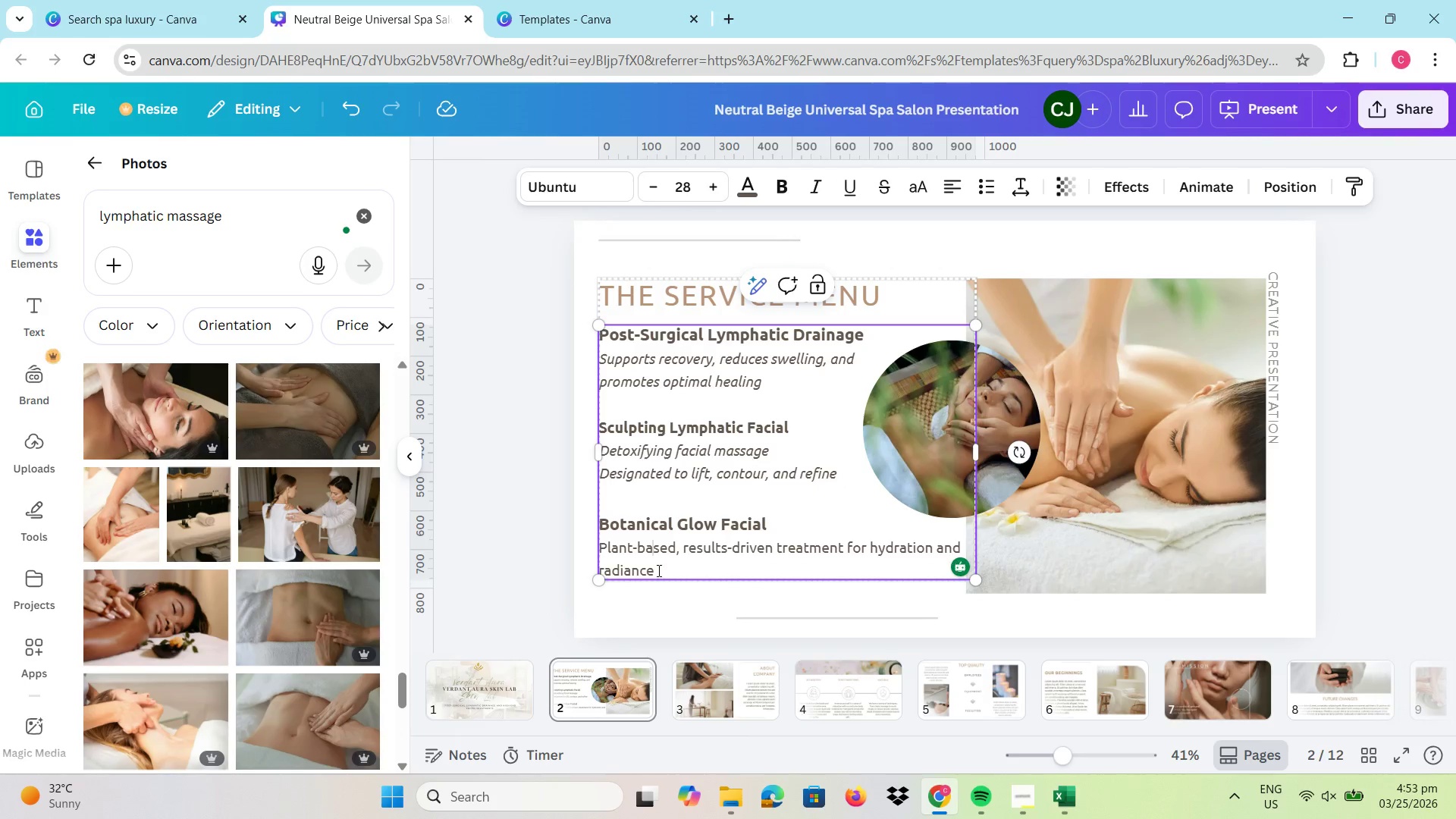 
left_click_drag(start_coordinate=[657, 570], to_coordinate=[599, 548])
 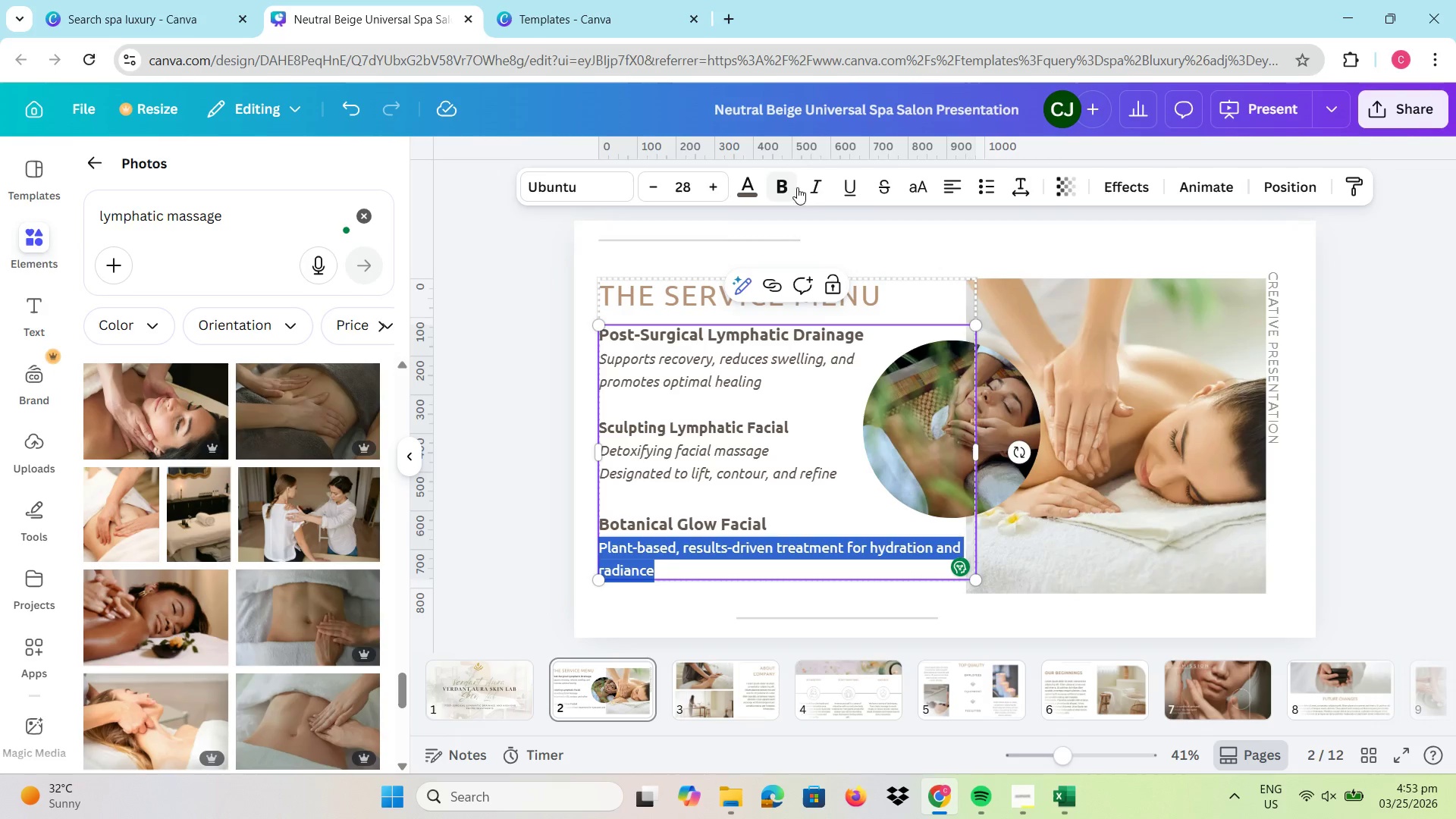 
left_click([816, 182])
 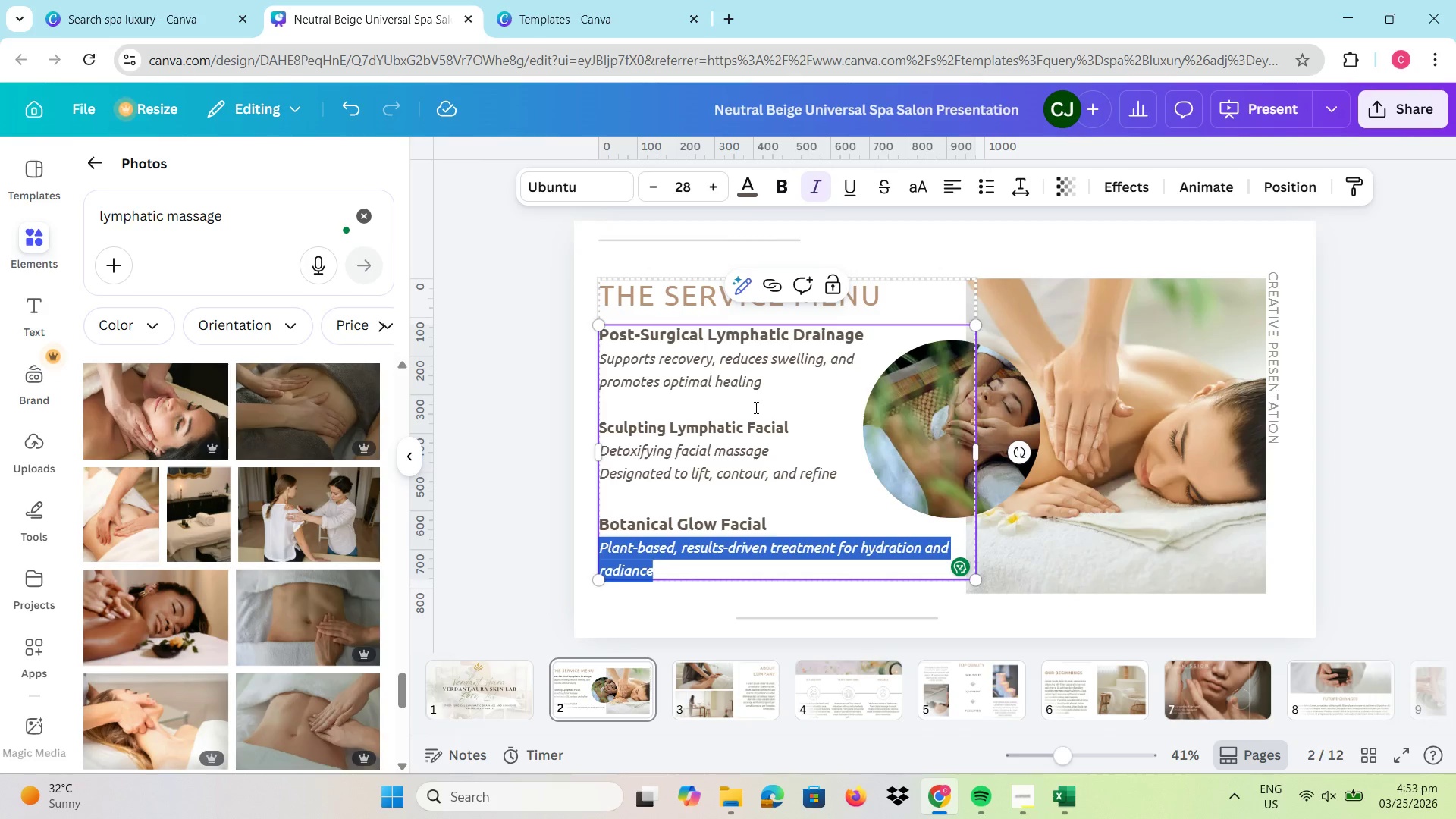 
left_click([759, 410])
 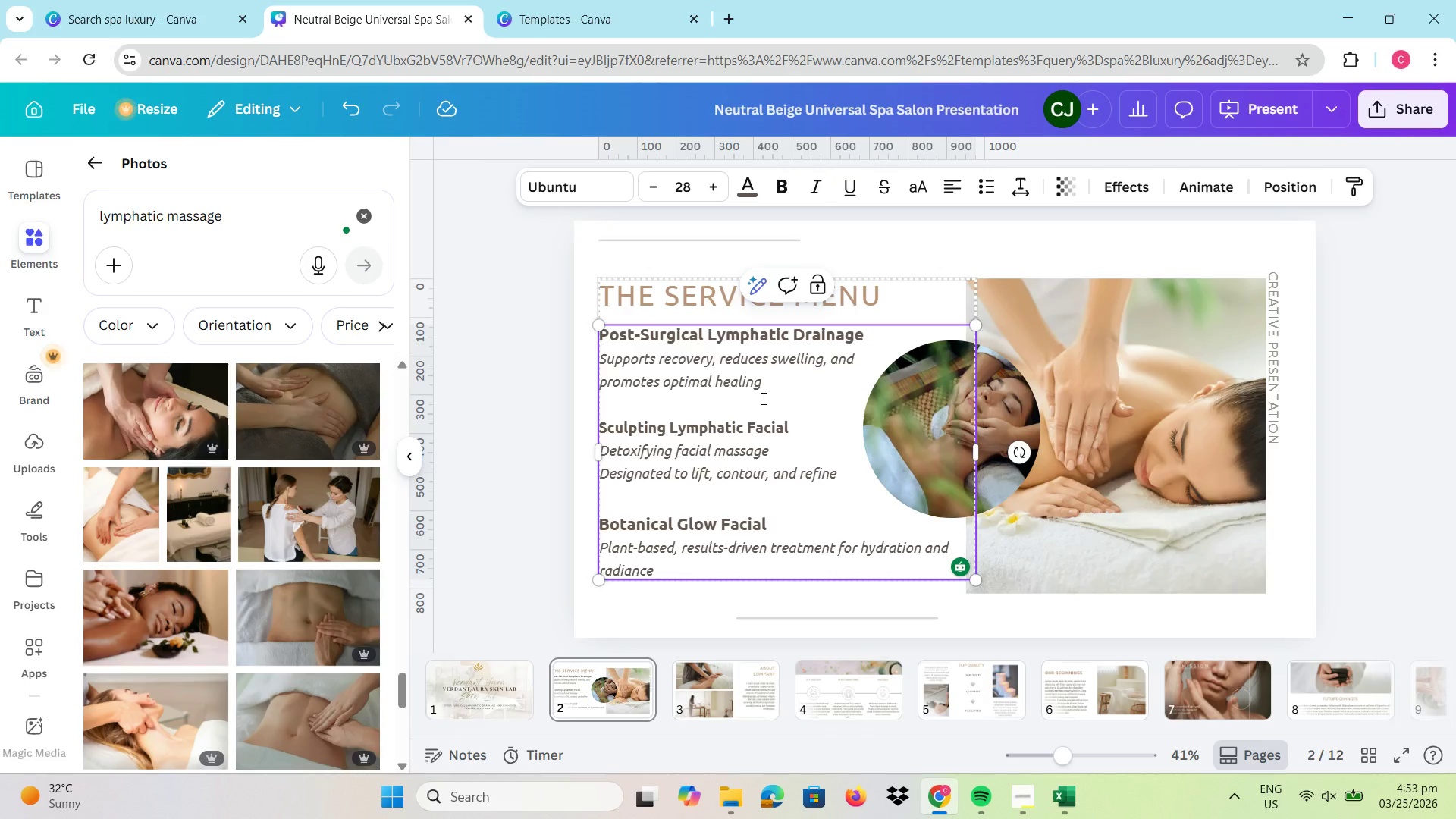 
left_click([747, 338])
 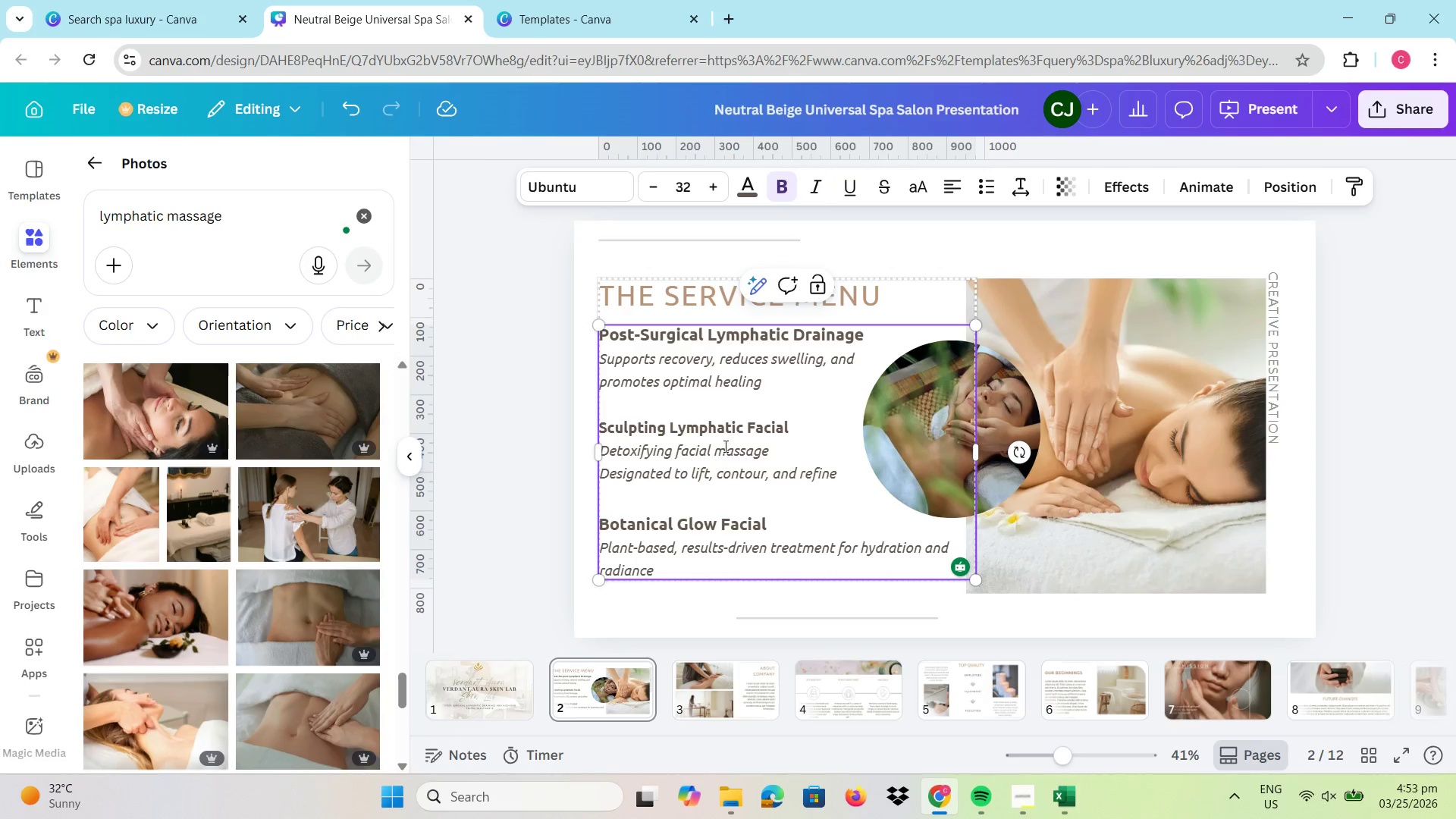 
left_click([723, 432])
 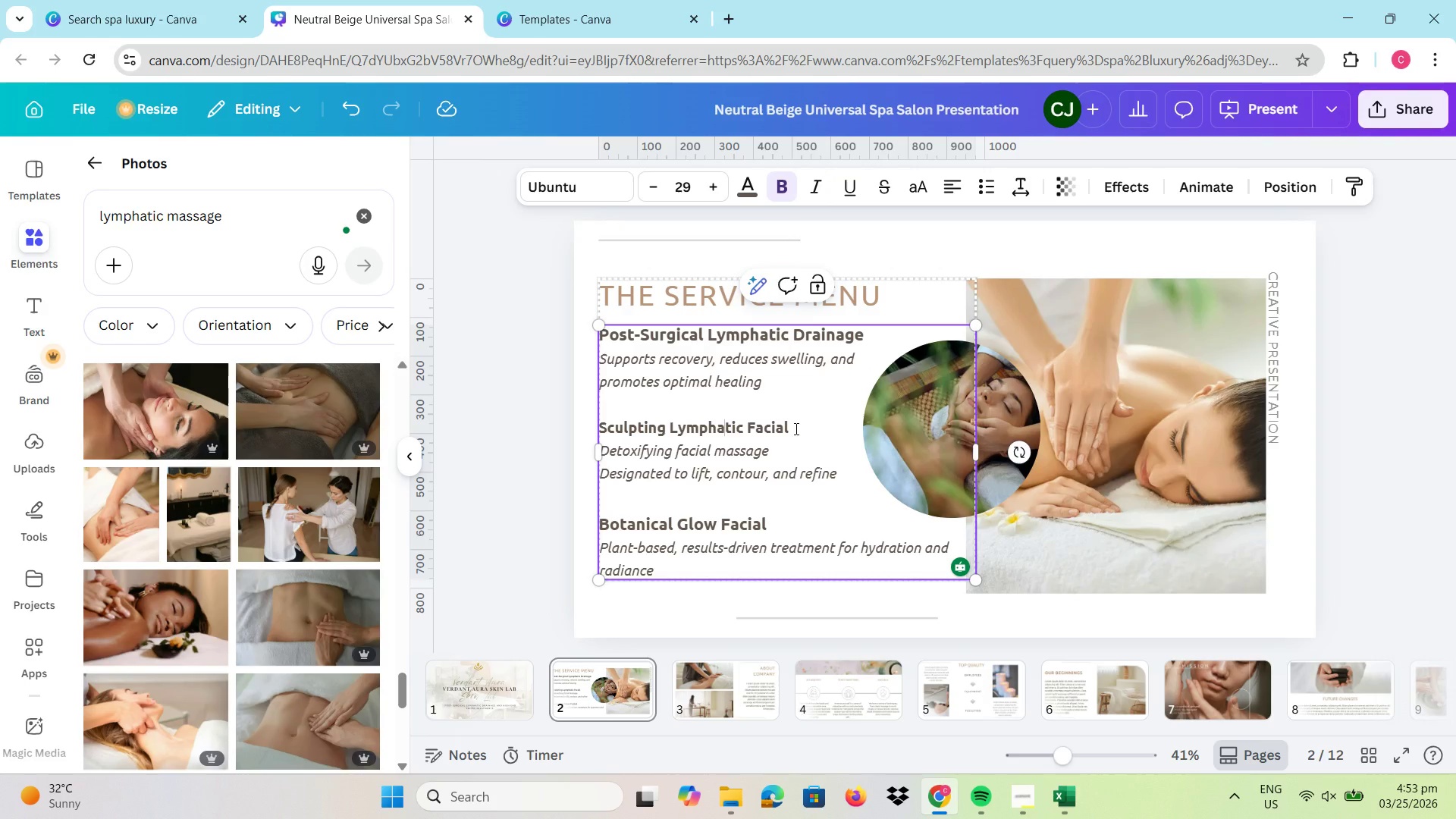 
left_click_drag(start_coordinate=[795, 428], to_coordinate=[599, 431])
 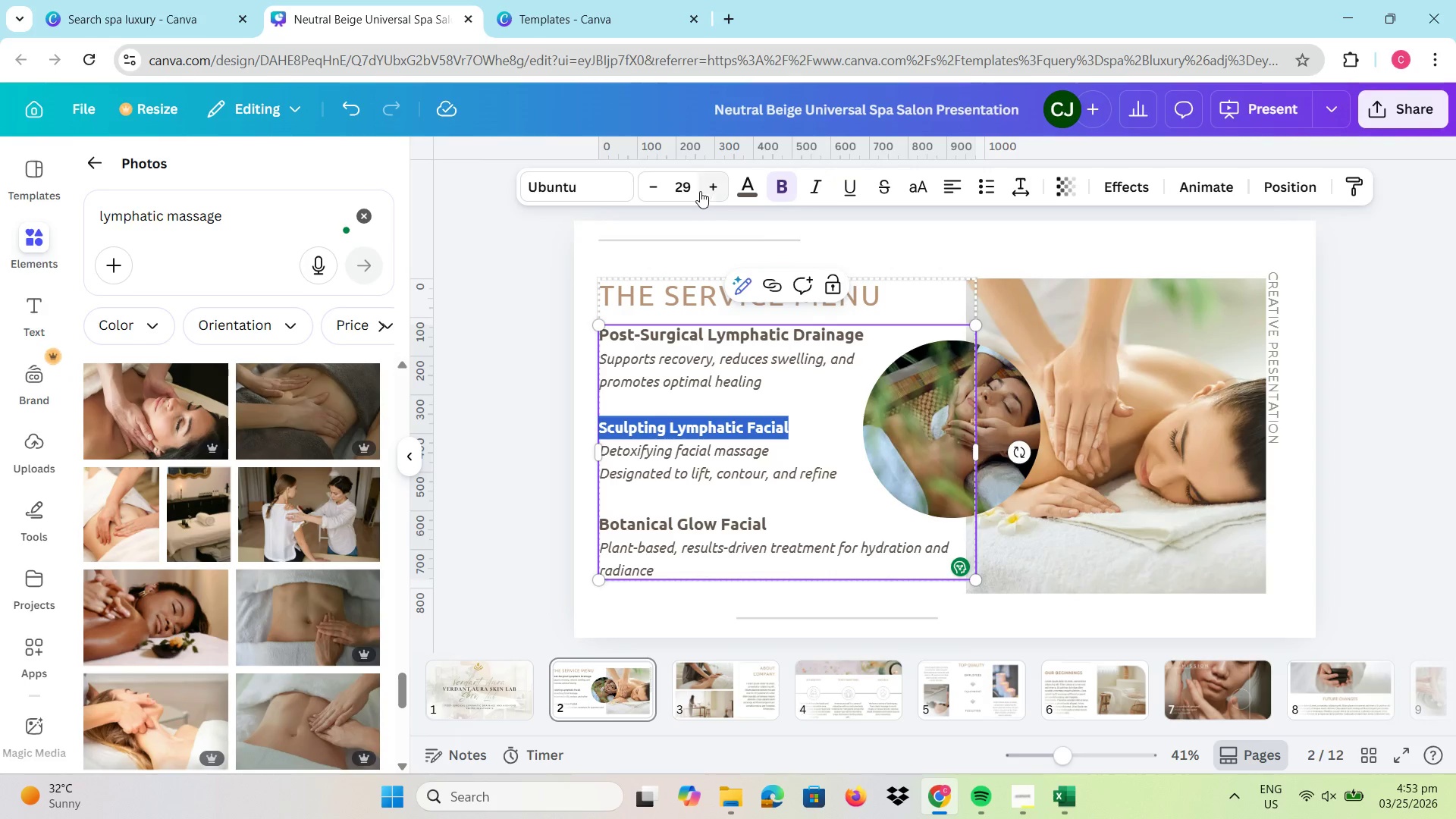 
left_click([696, 193])
 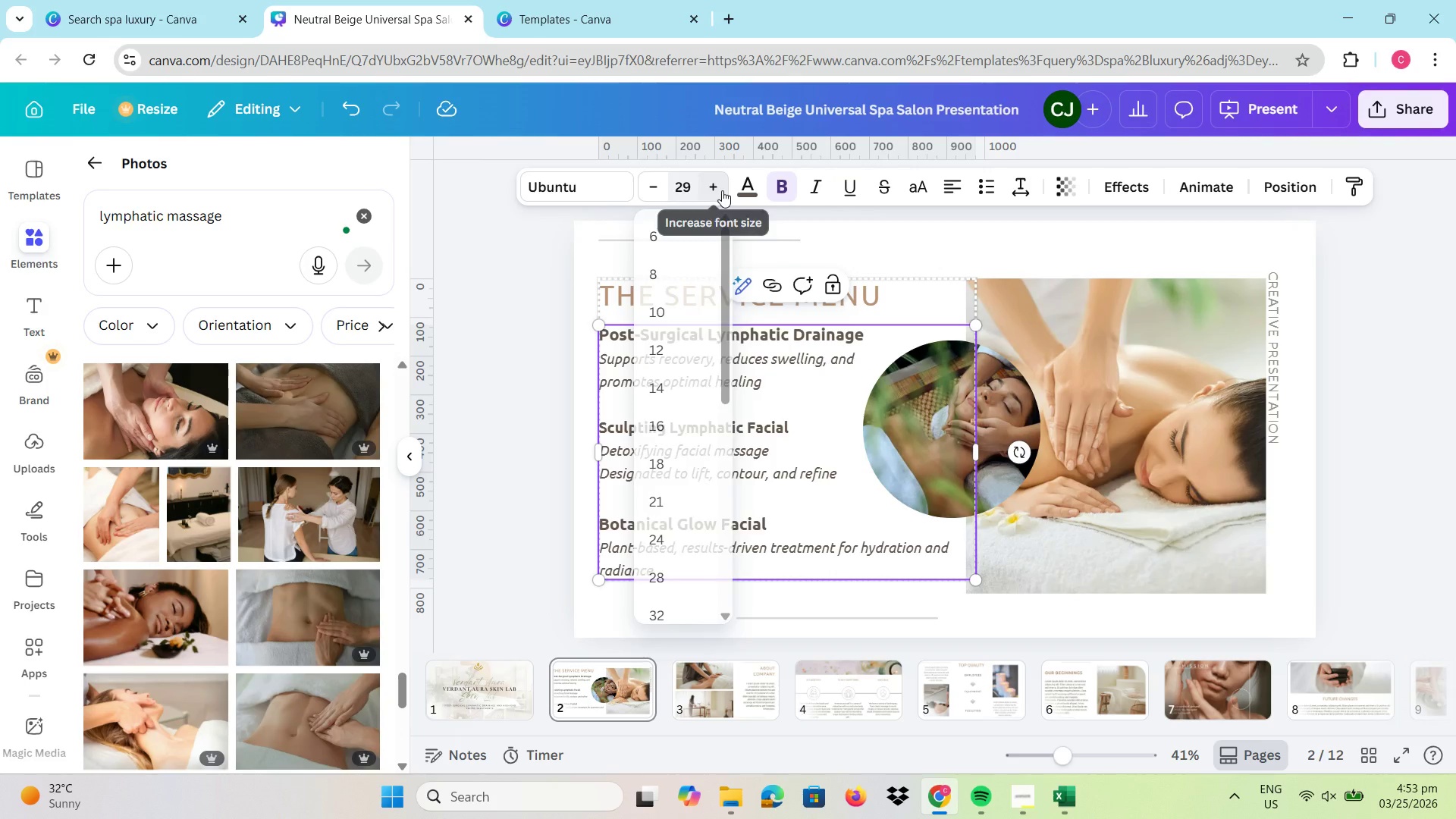 
double_click([717, 192])
 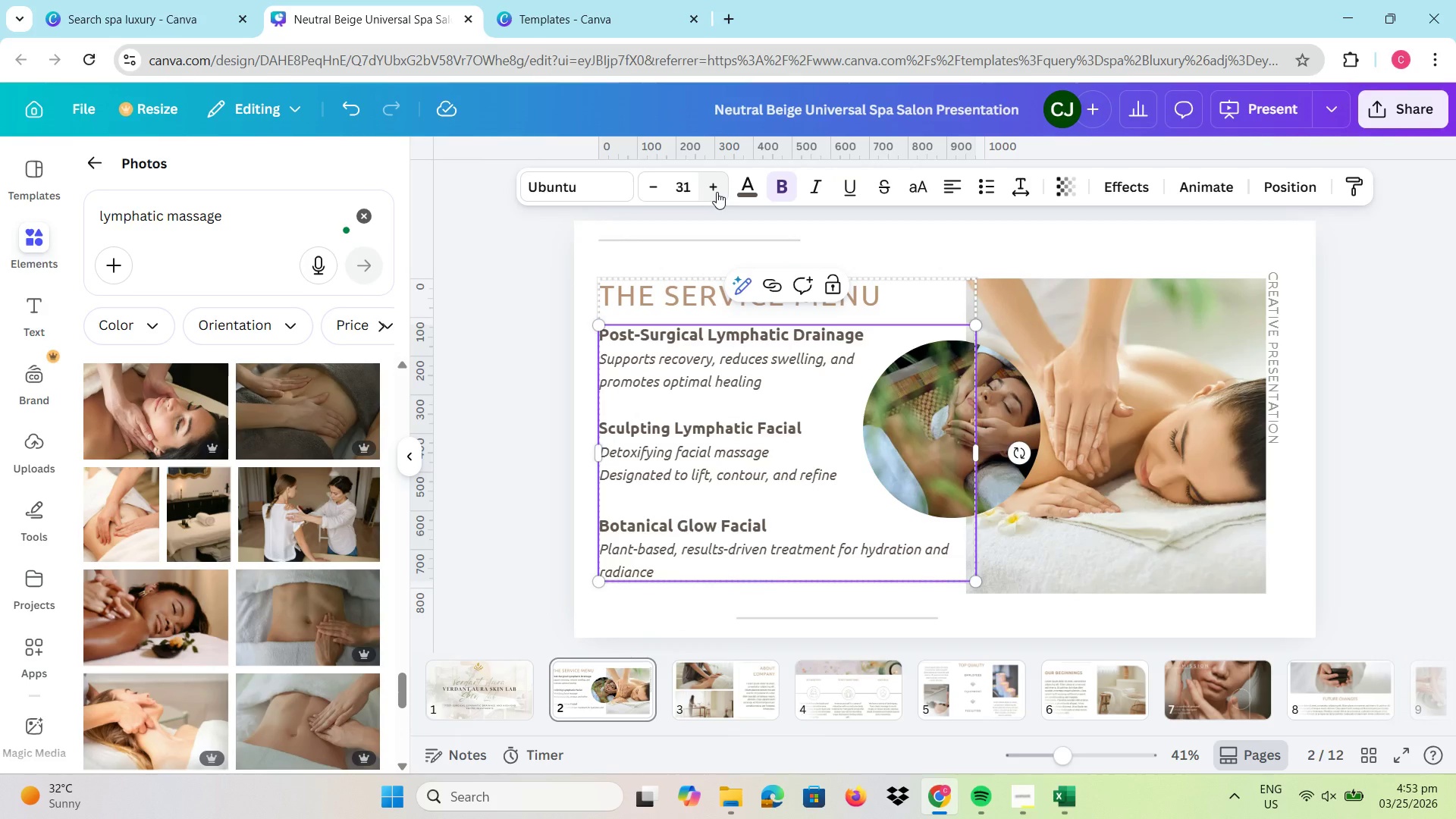 
left_click([717, 192])
 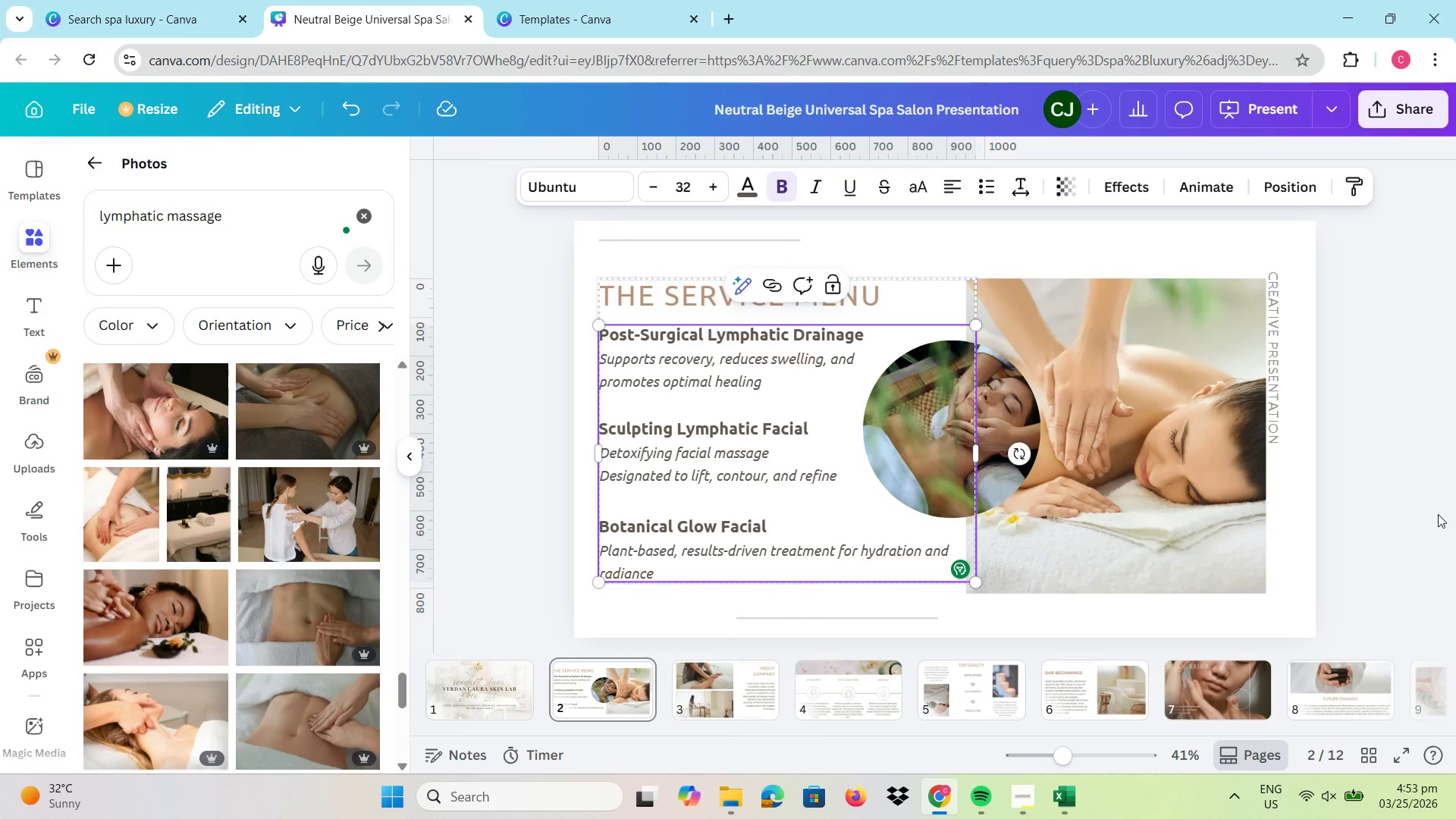 
left_click([1391, 406])
 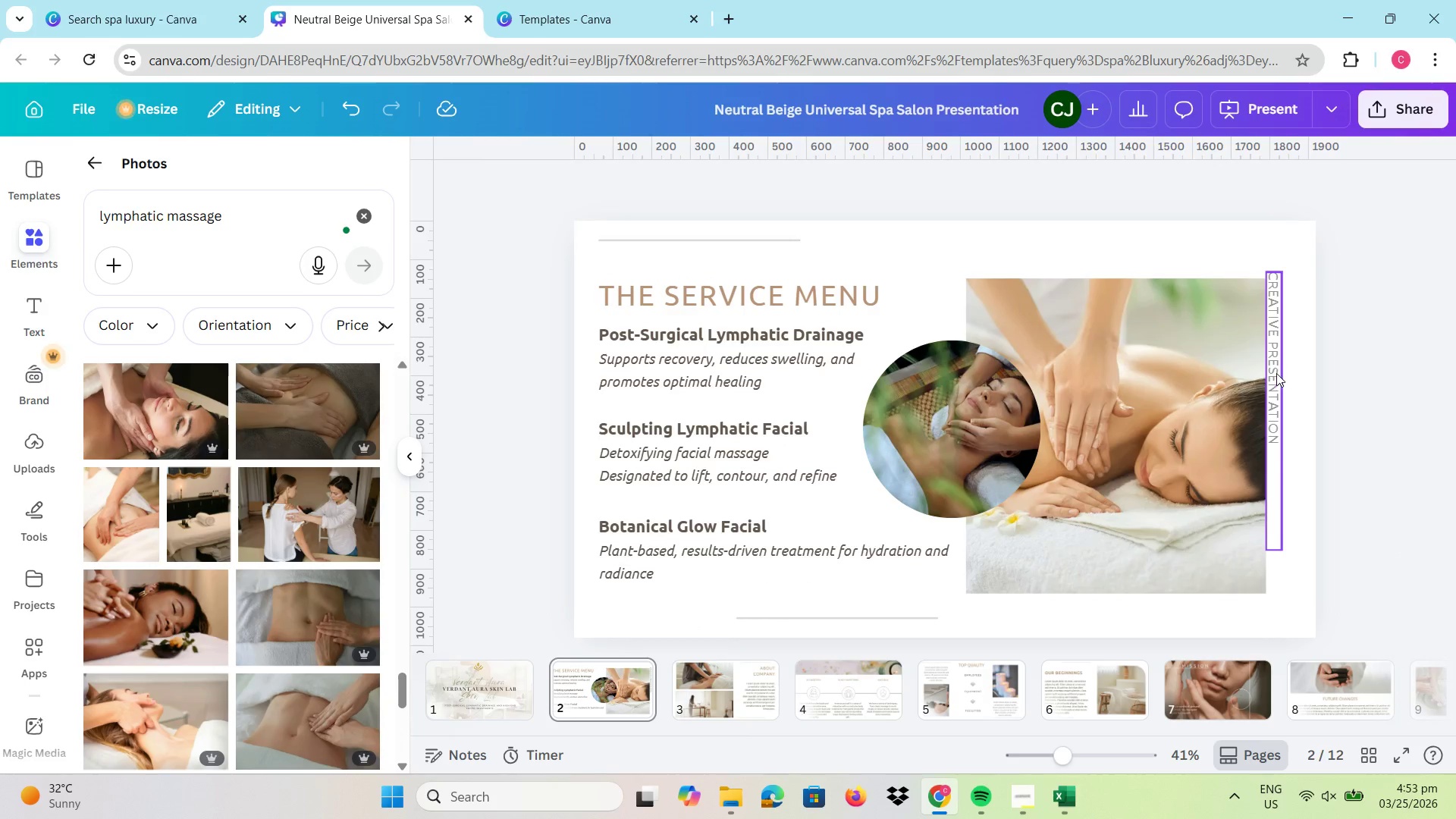 
left_click([1276, 373])
 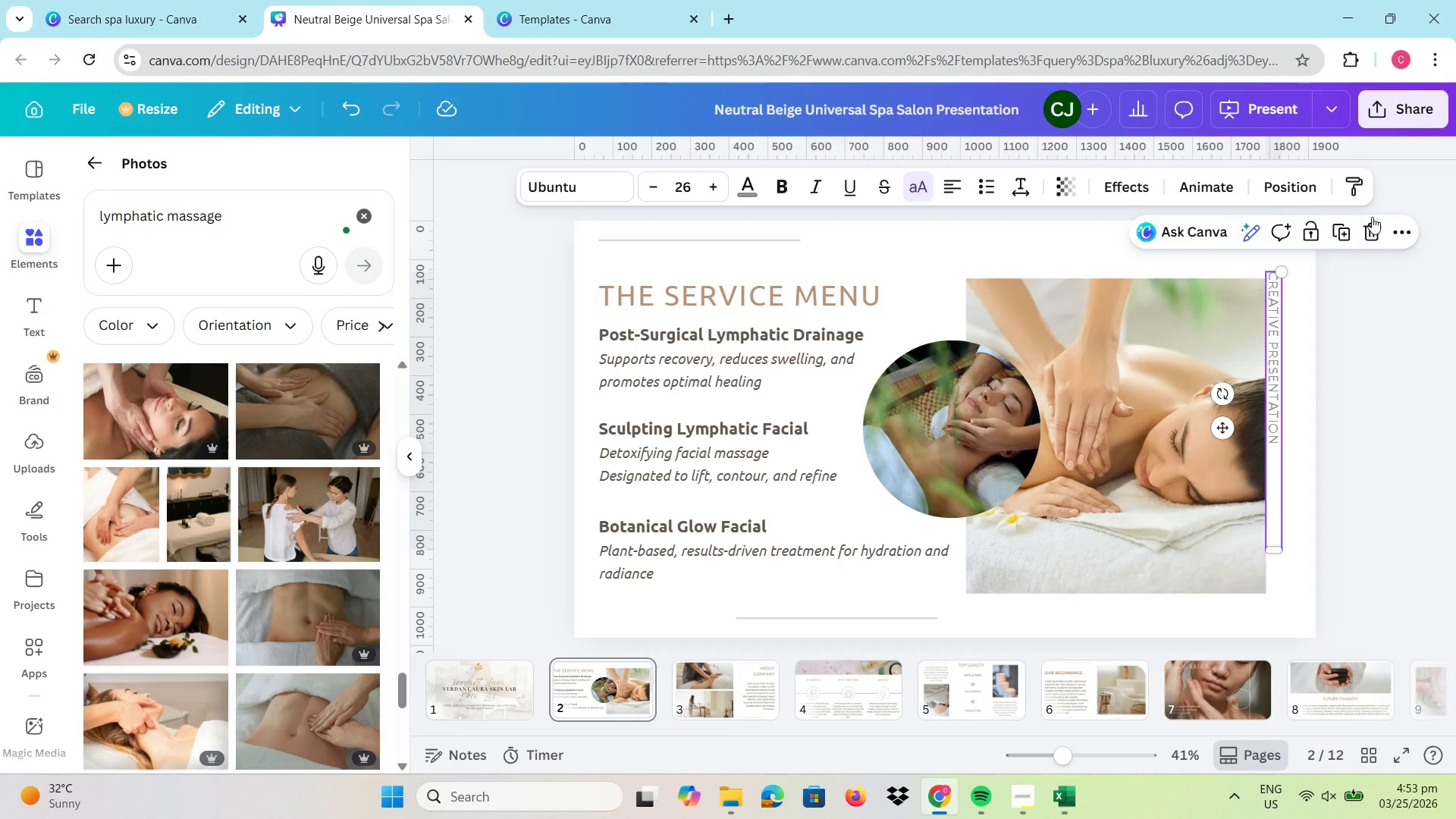 
left_click([1372, 223])
 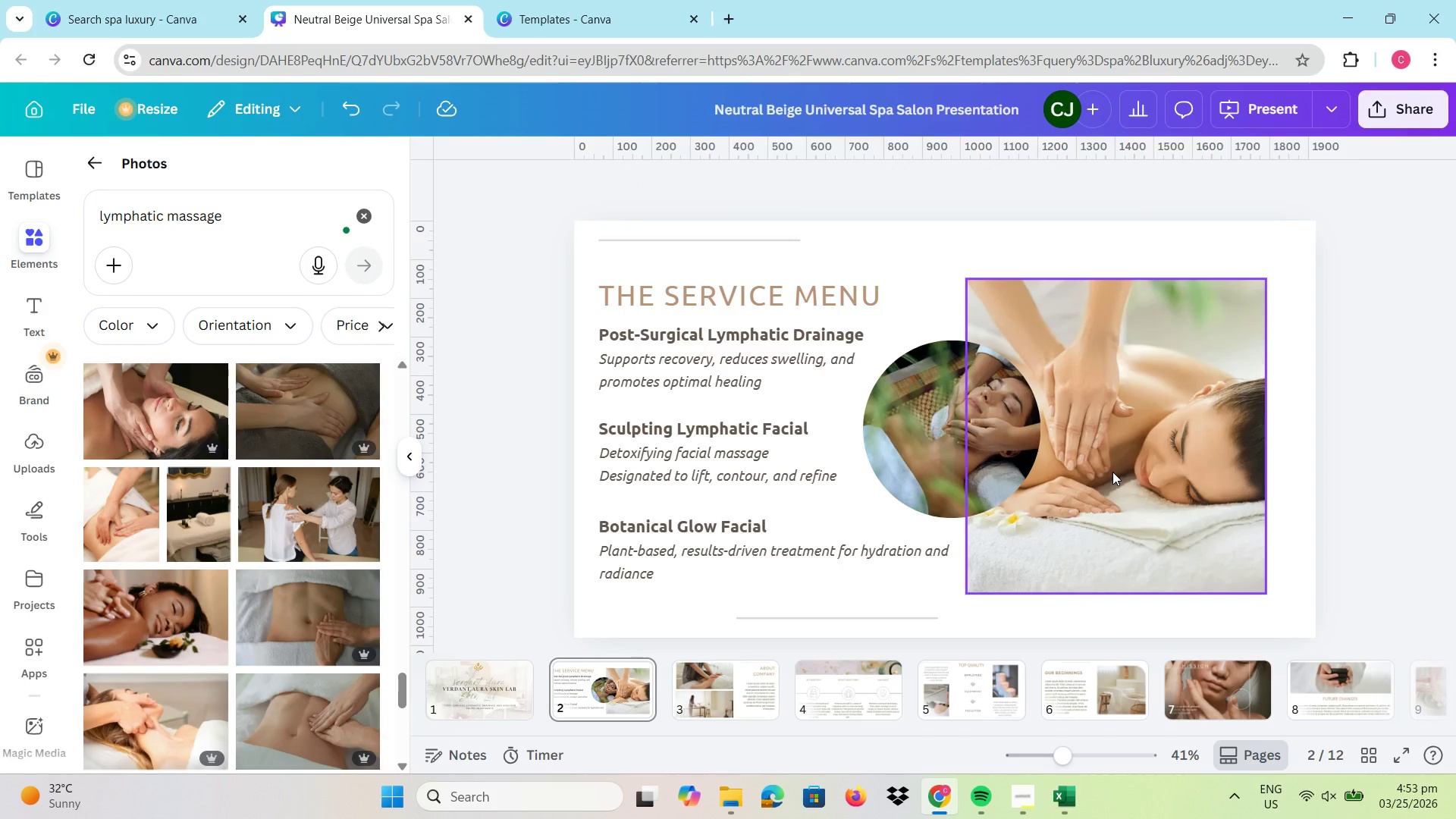 
left_click_drag(start_coordinate=[1112, 471], to_coordinate=[1129, 463])
 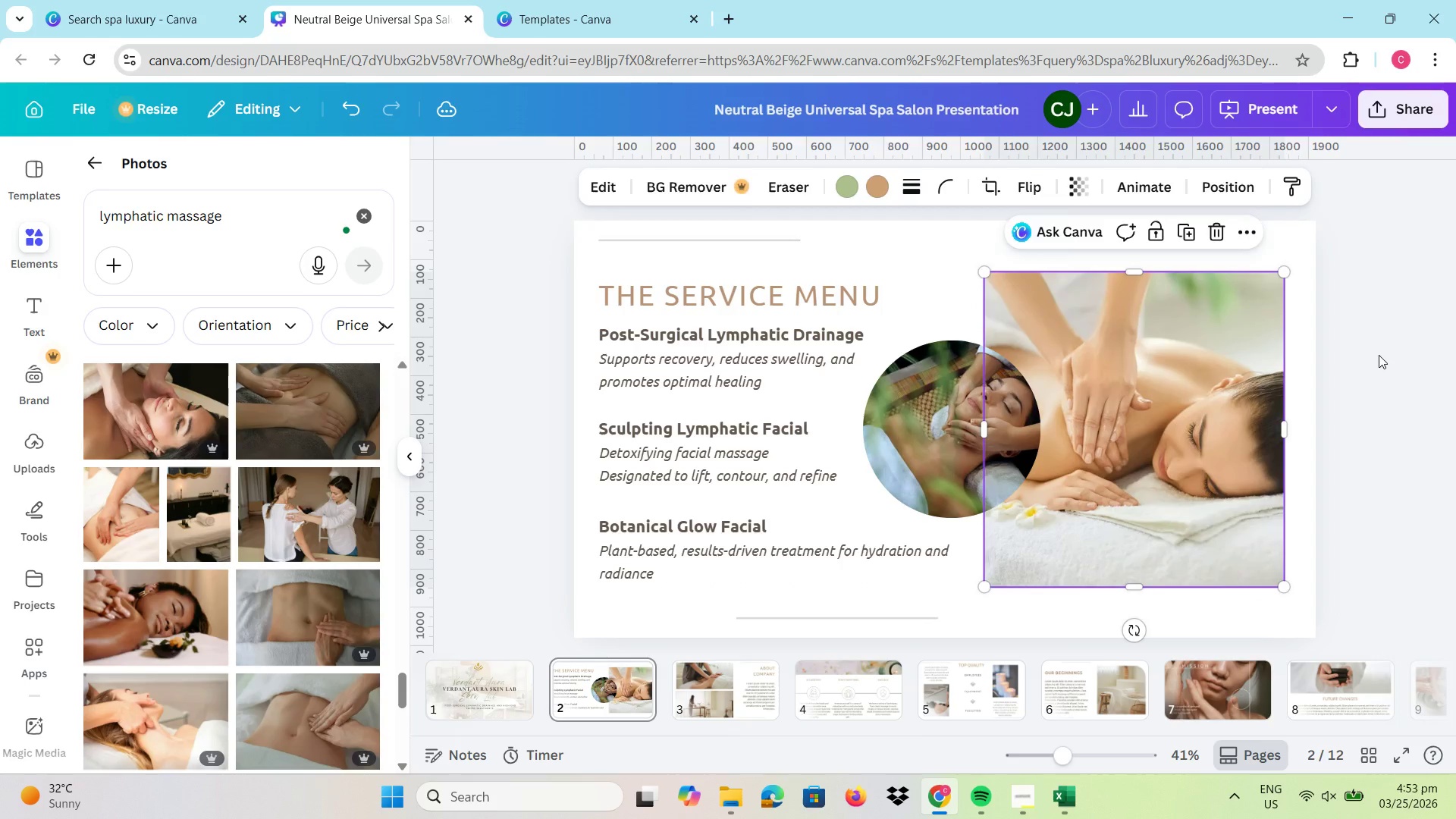 
left_click([1379, 355])
 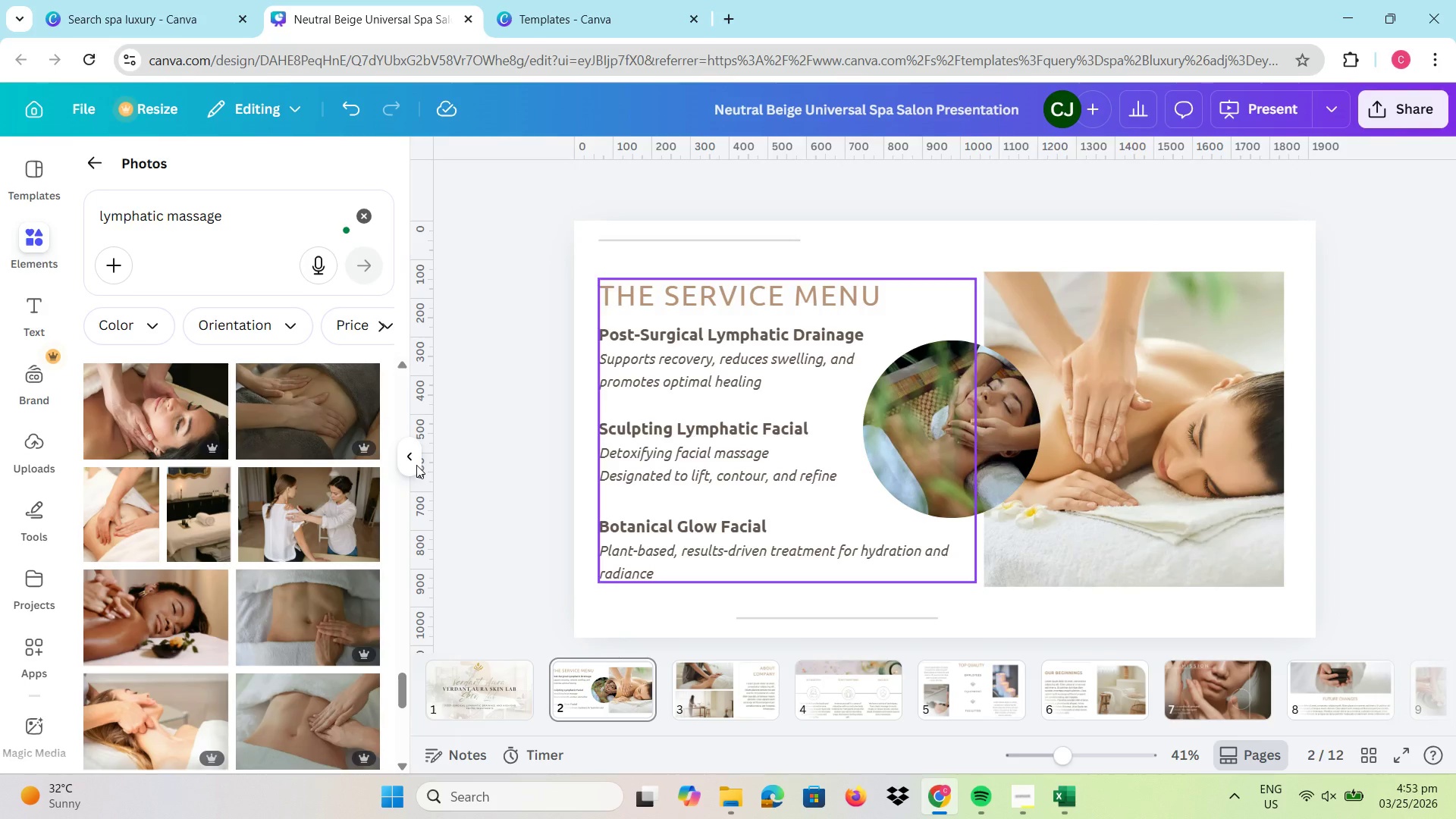 
scroll: coordinate [302, 509], scroll_direction: down, amount: 5.0
 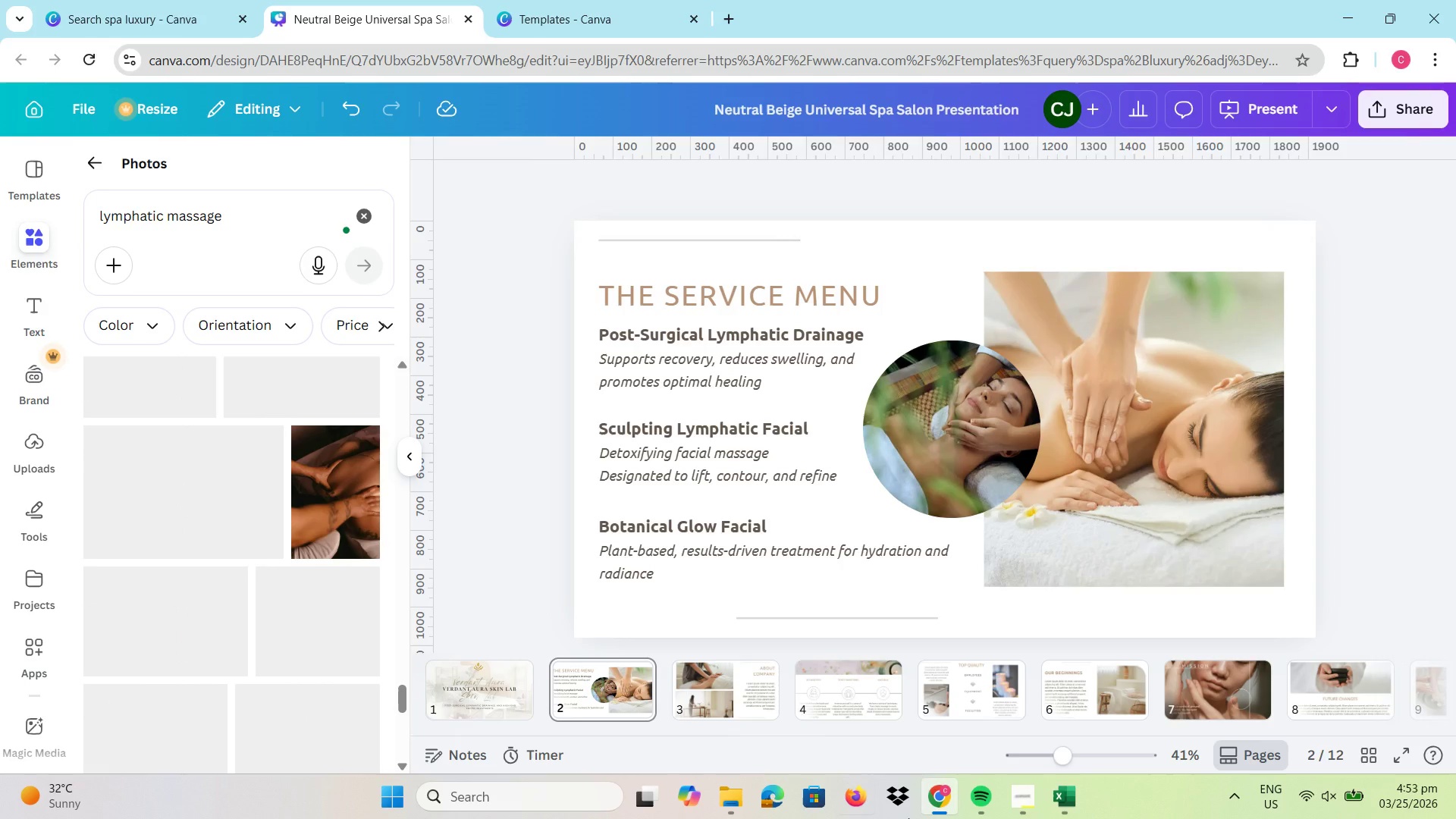 
left_click([1011, 794])